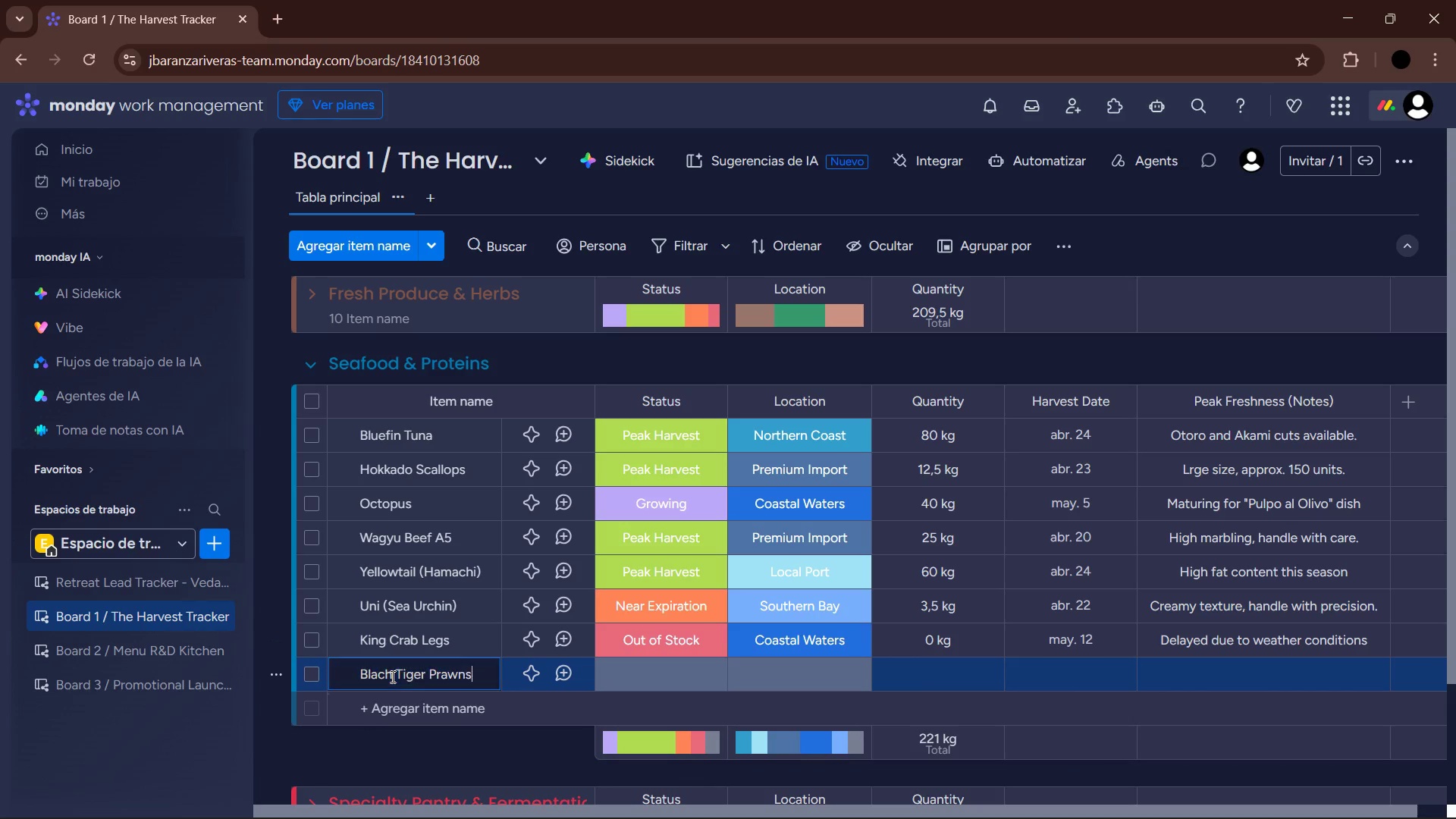 
left_click([391, 676])
 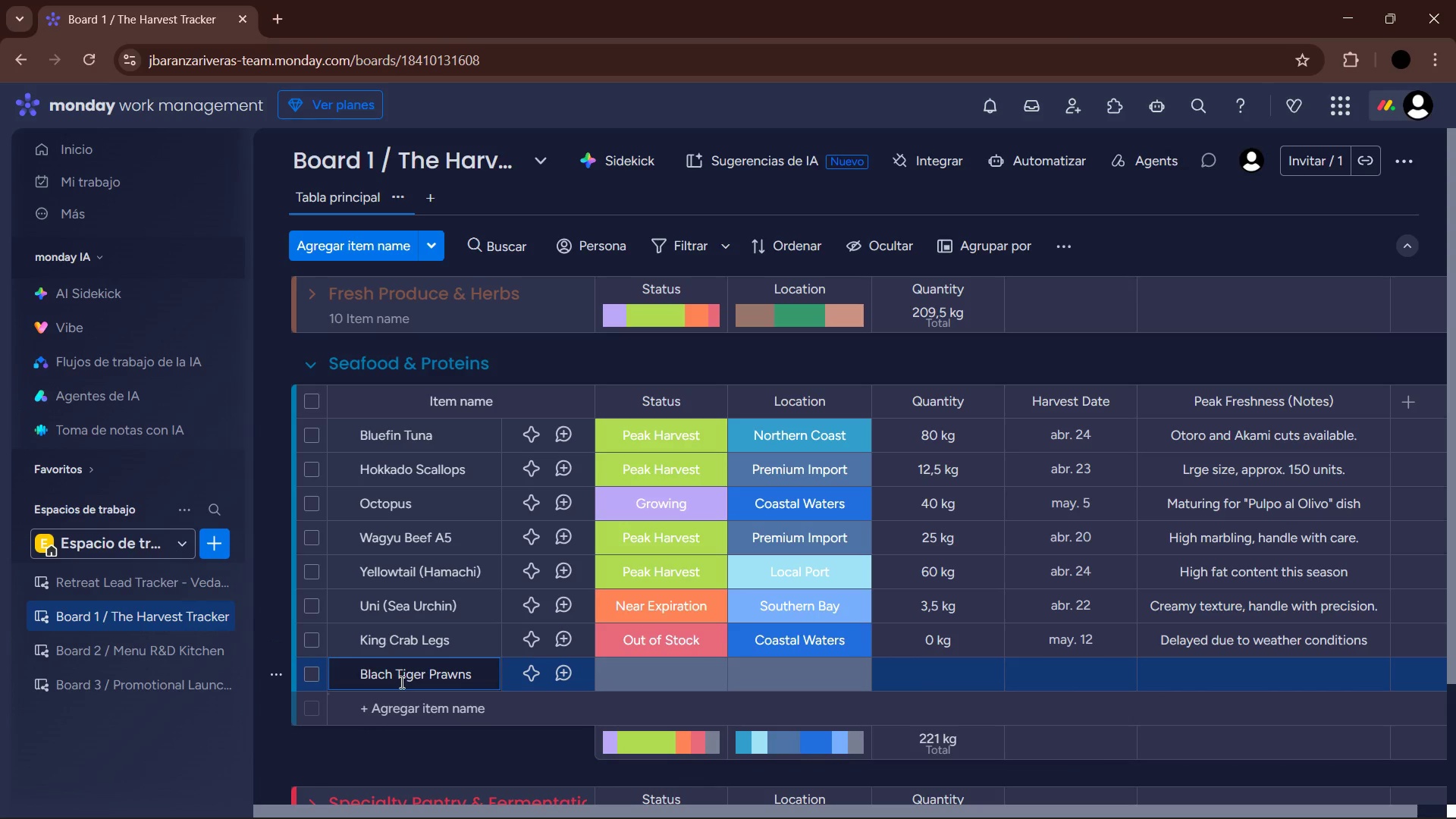 
key(Backspace)
 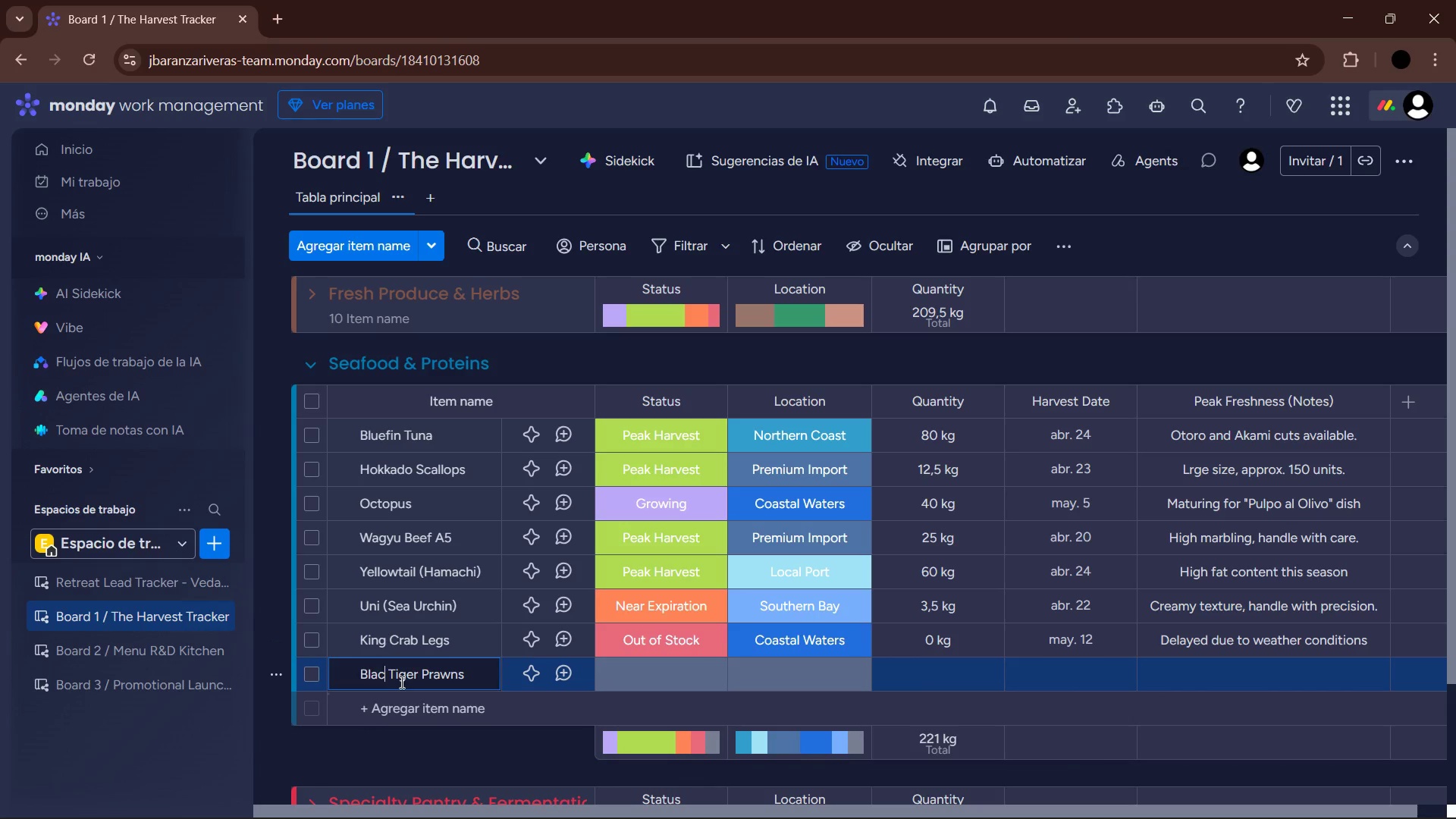 
key(K)
 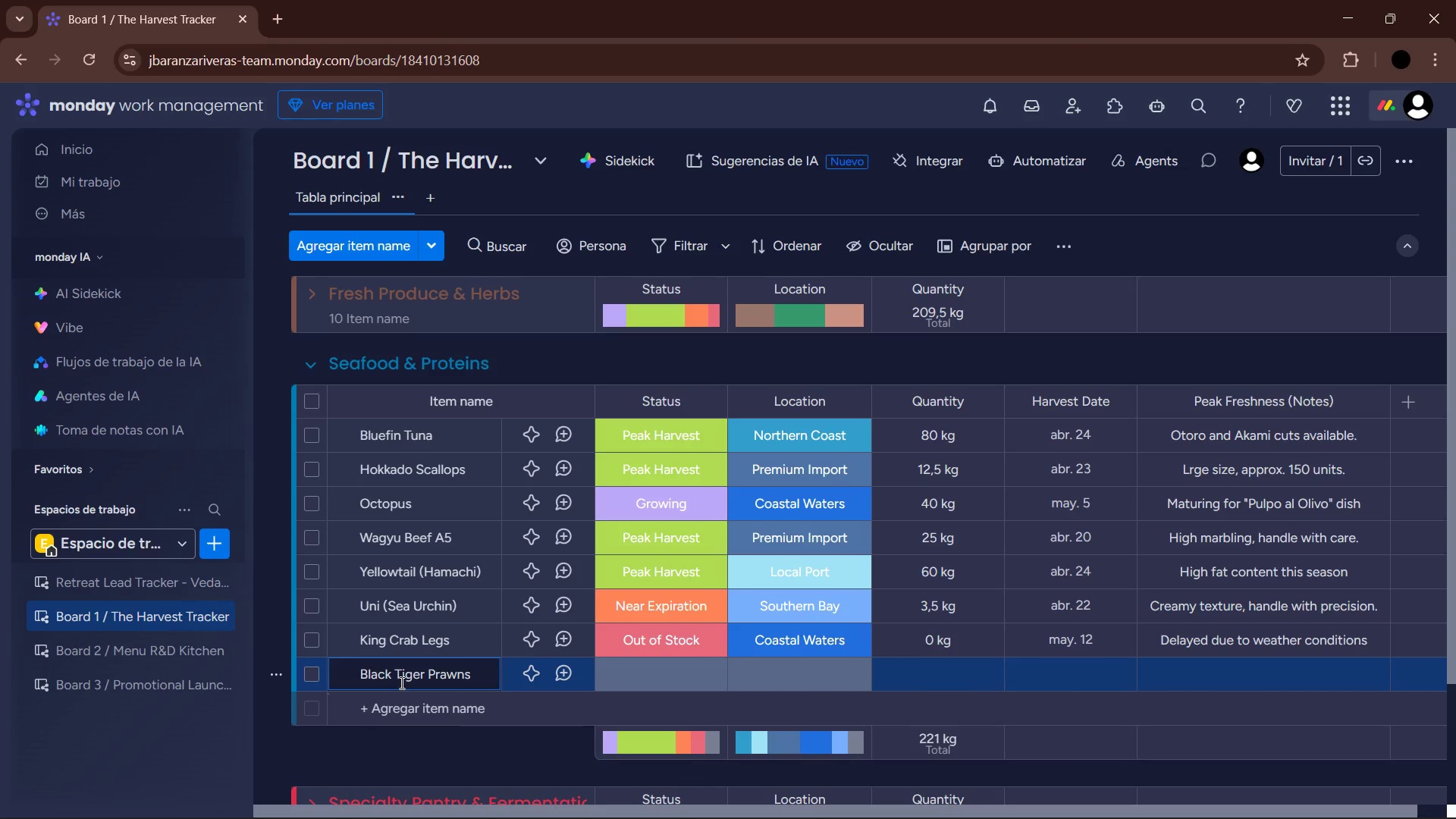 
left_click([441, 787])
 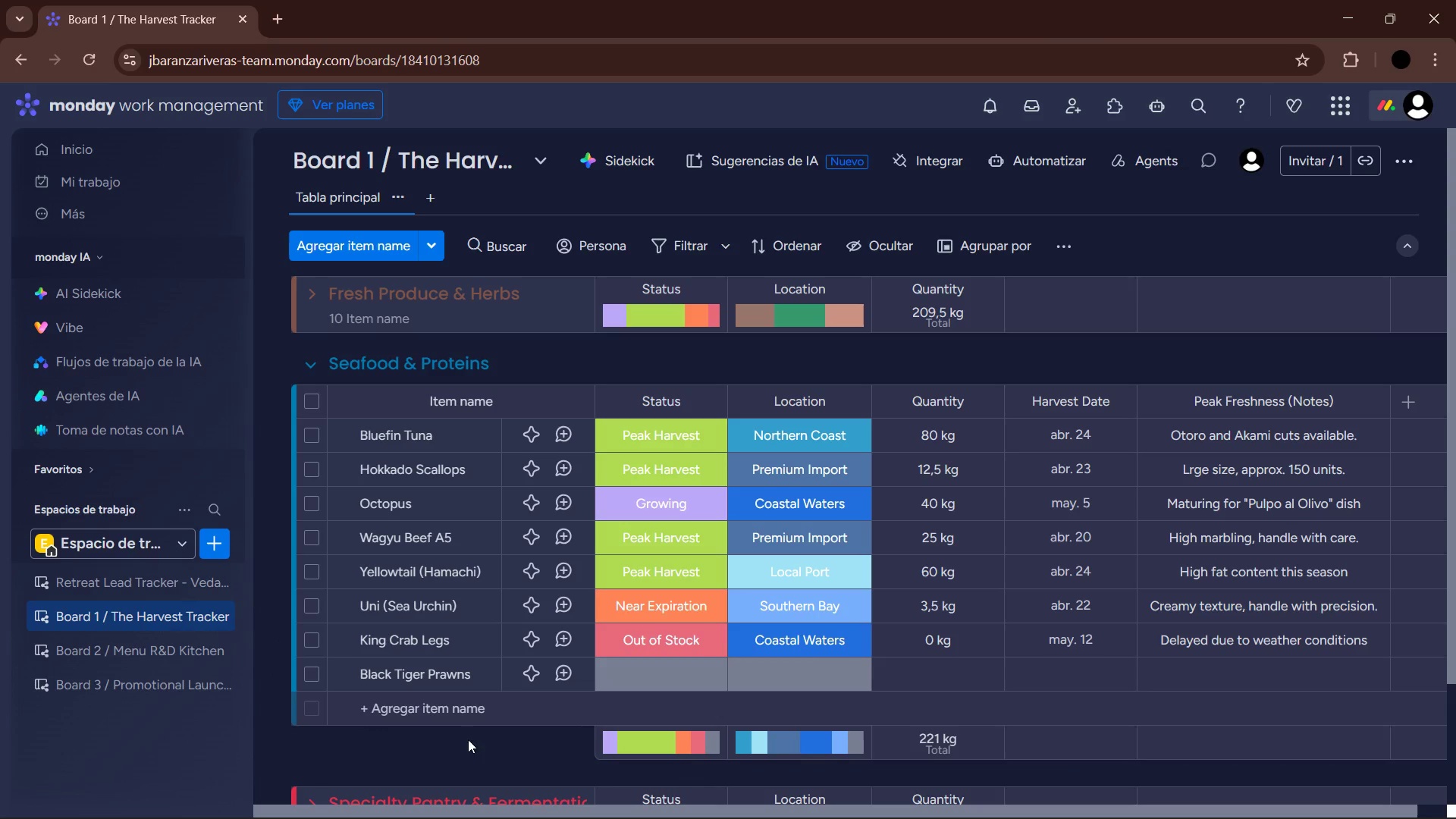 
left_click([636, 678])
 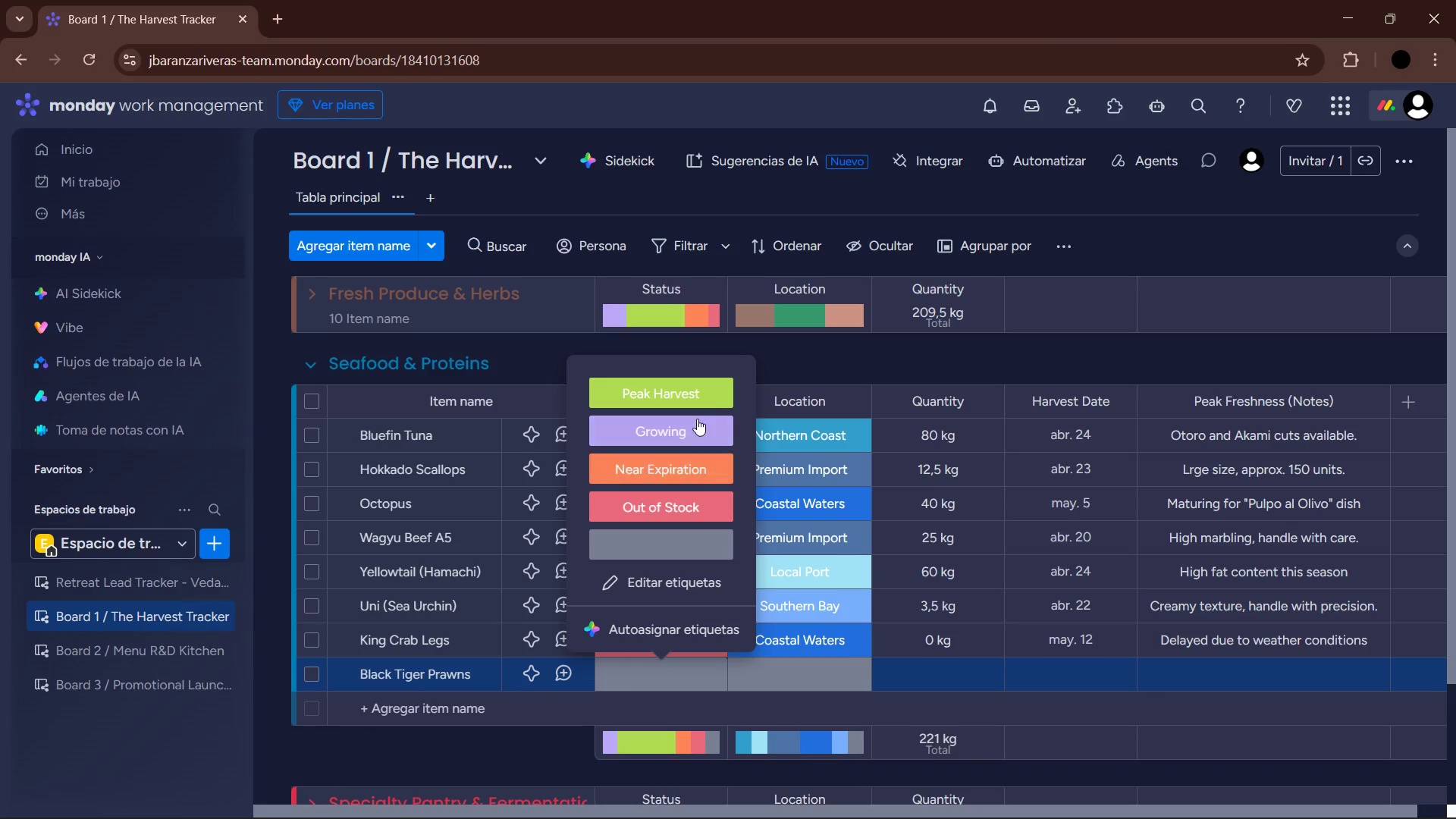 
left_click([711, 394])
 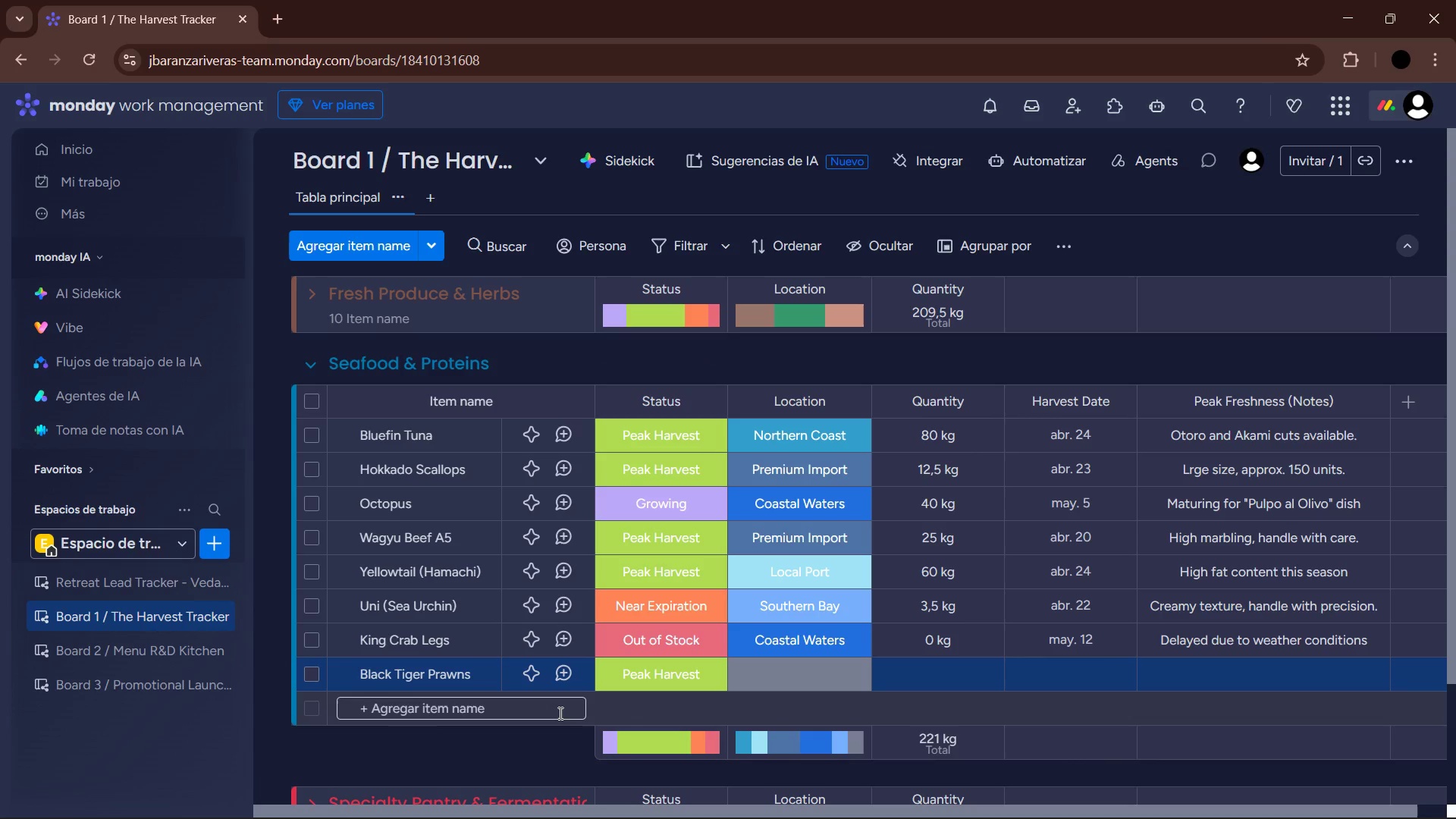 
wait(5.67)
 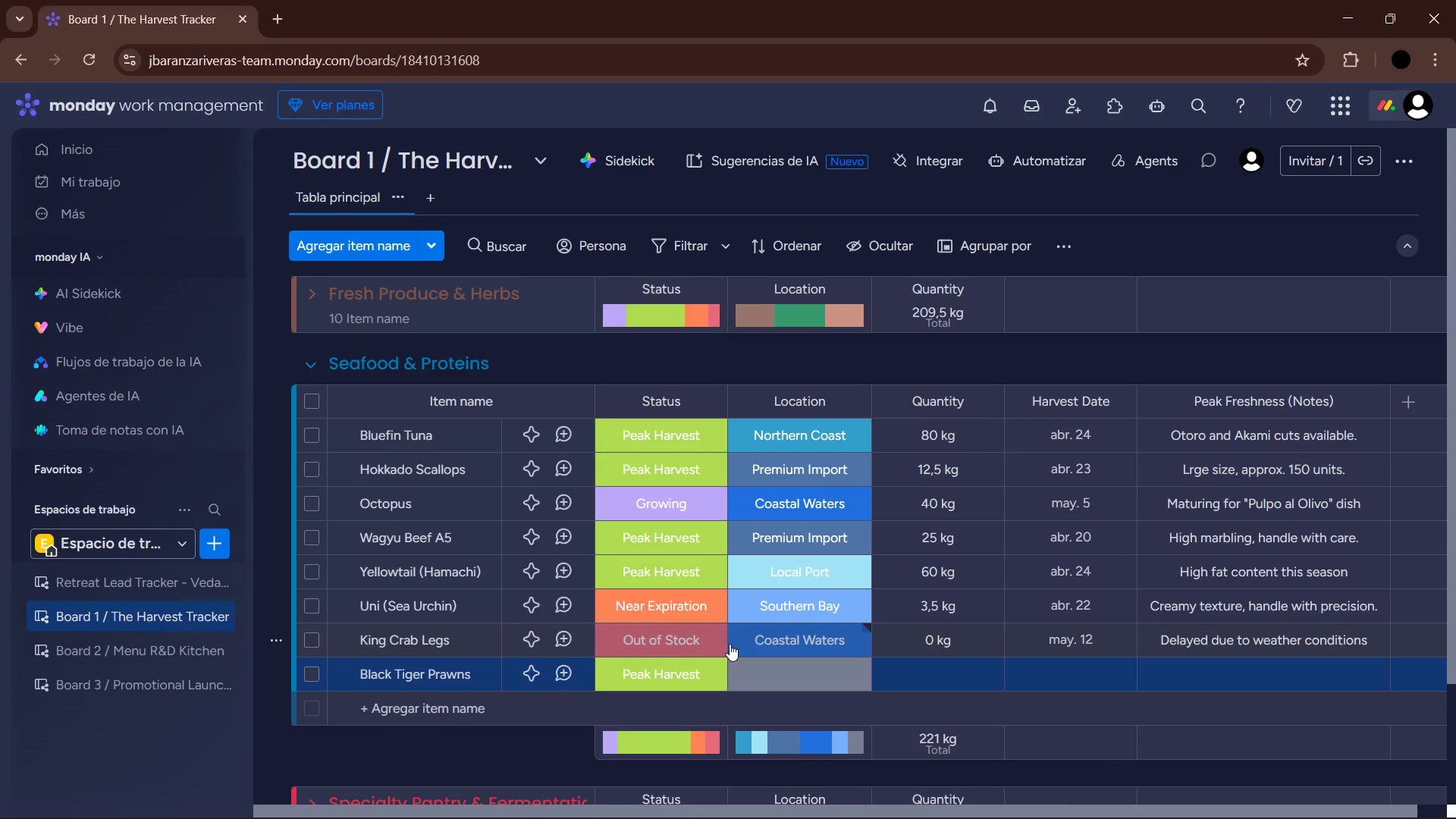 
left_click([796, 674])
 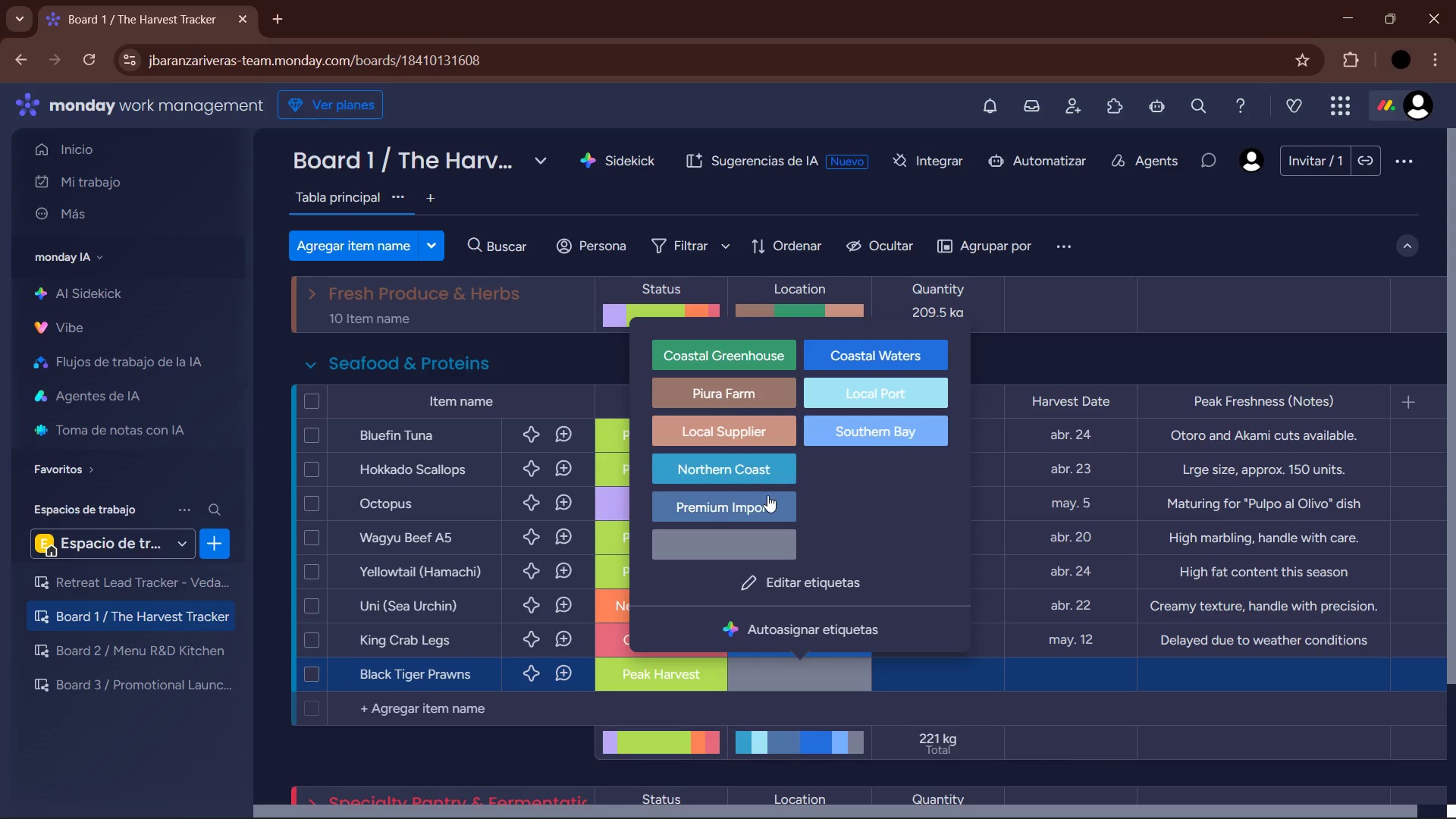 
left_click([774, 428])
 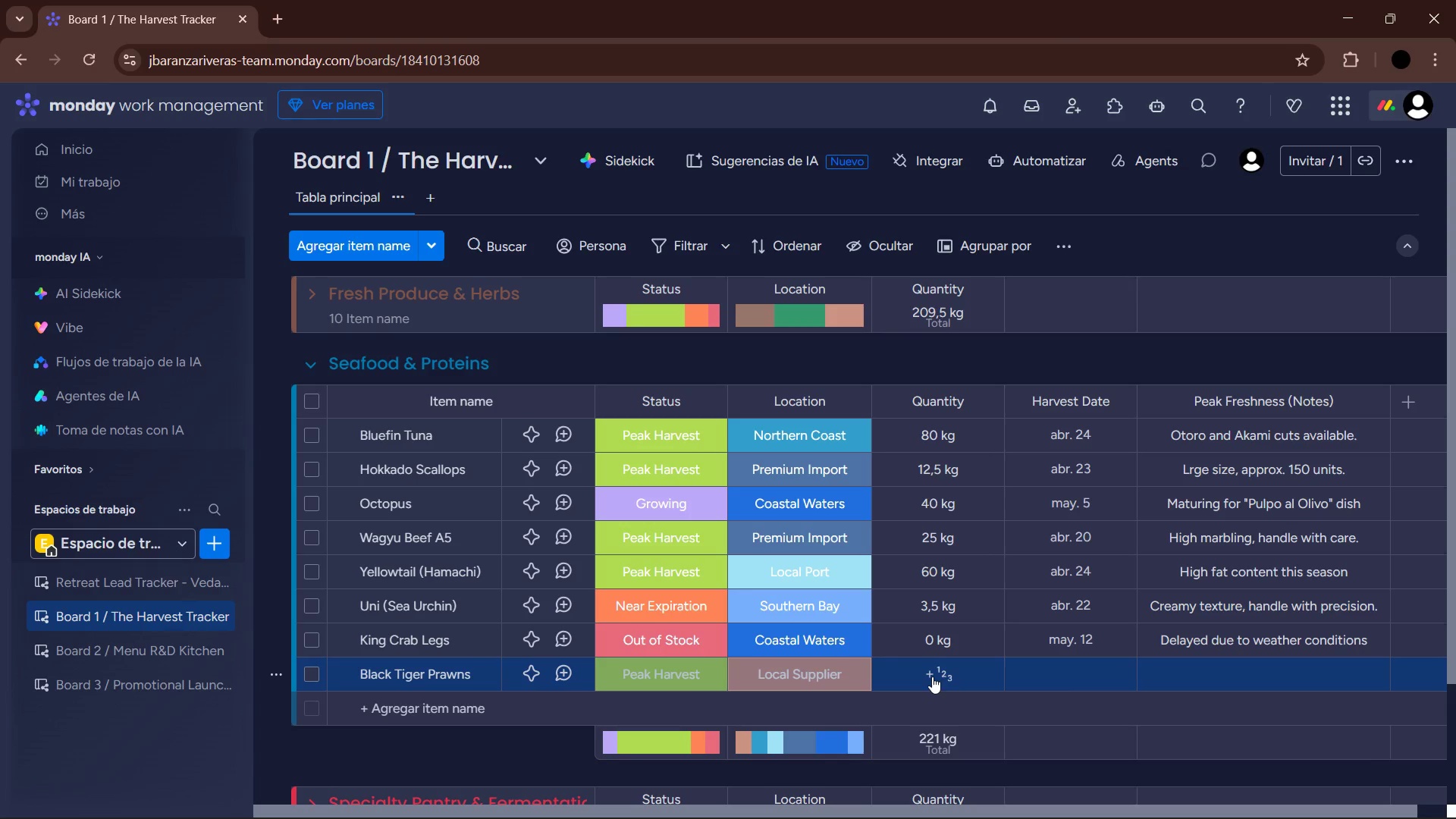 
left_click([932, 676])
 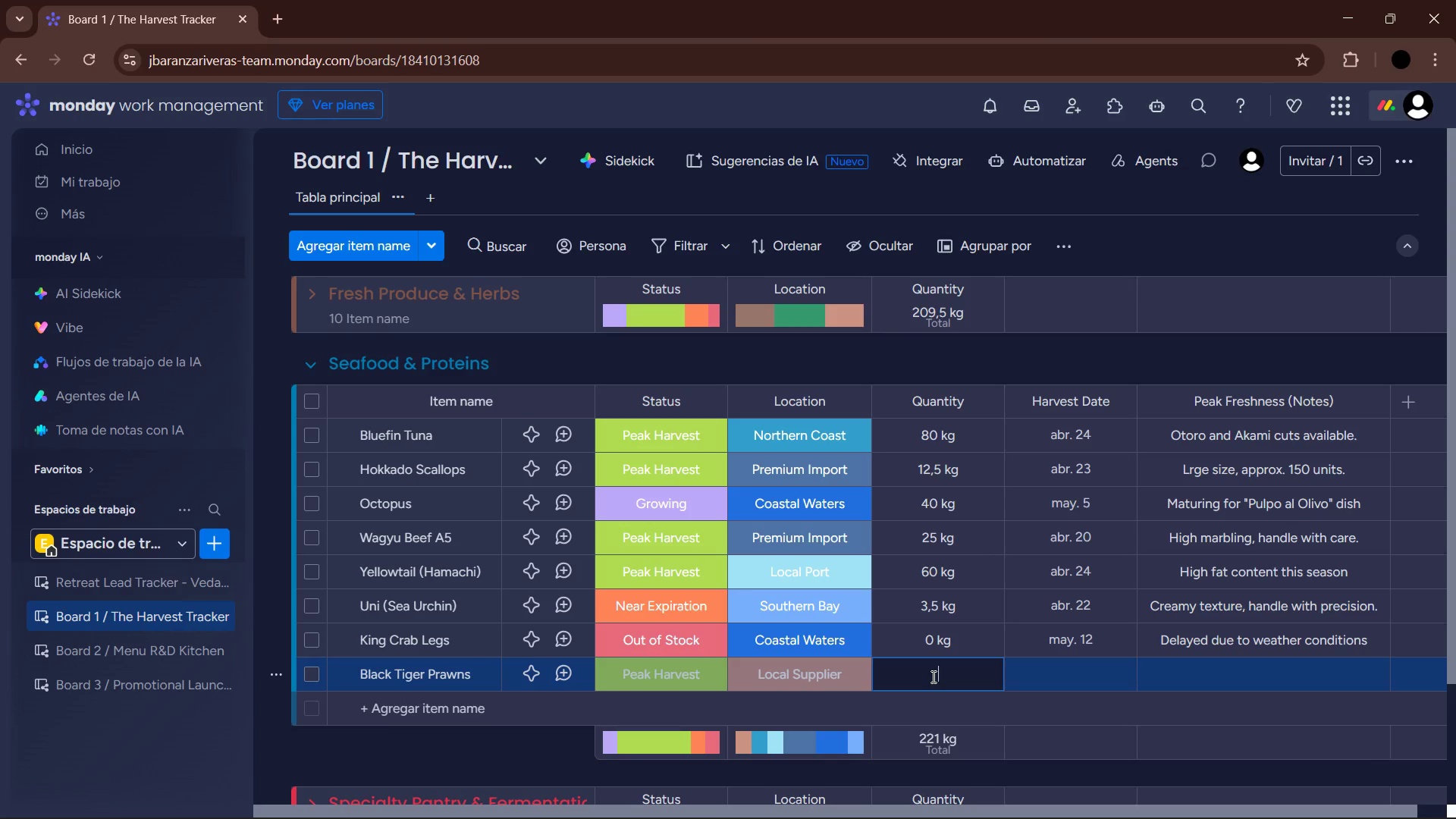 
key(Numpad1)
 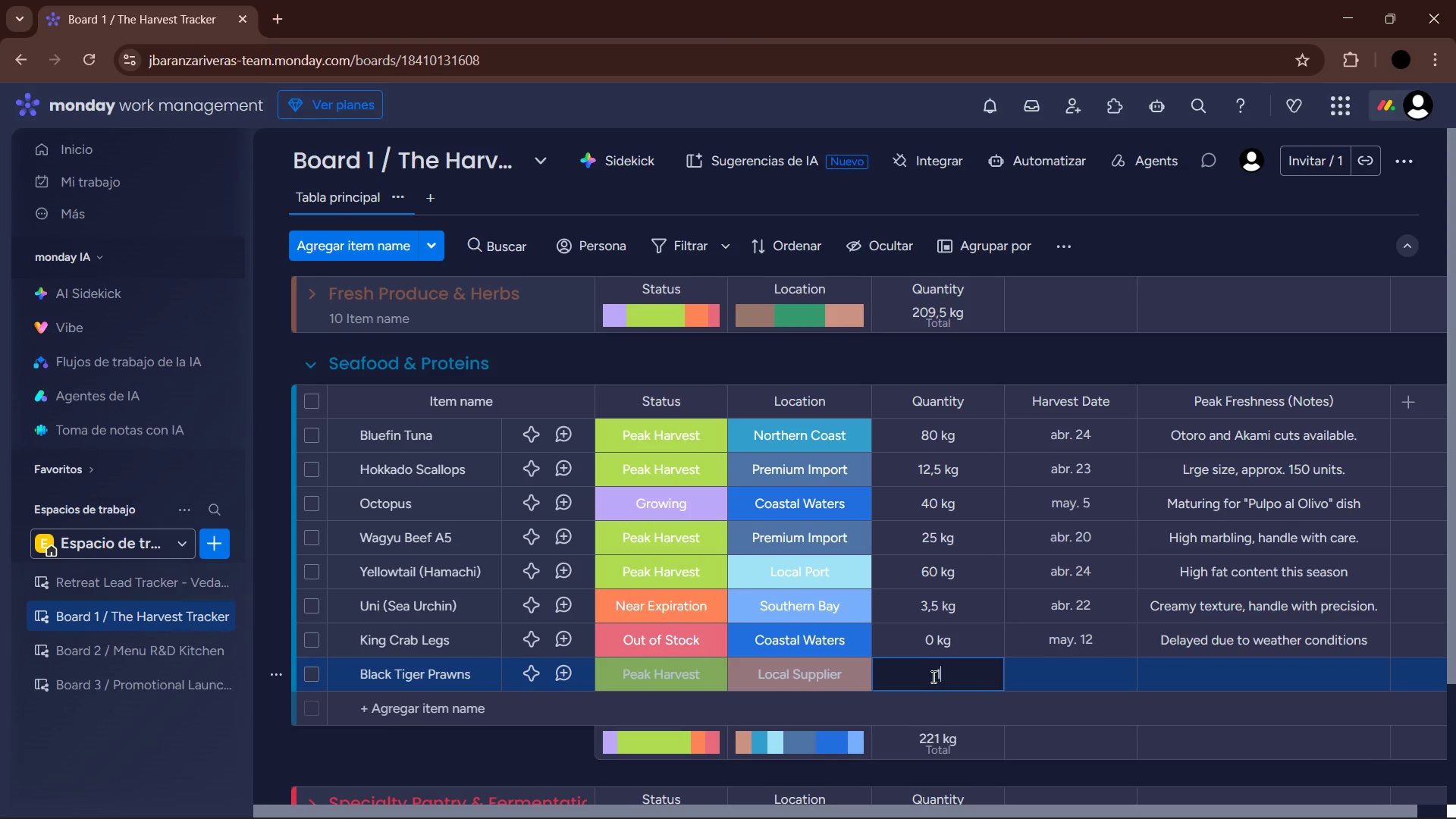 
key(Numpad0)
 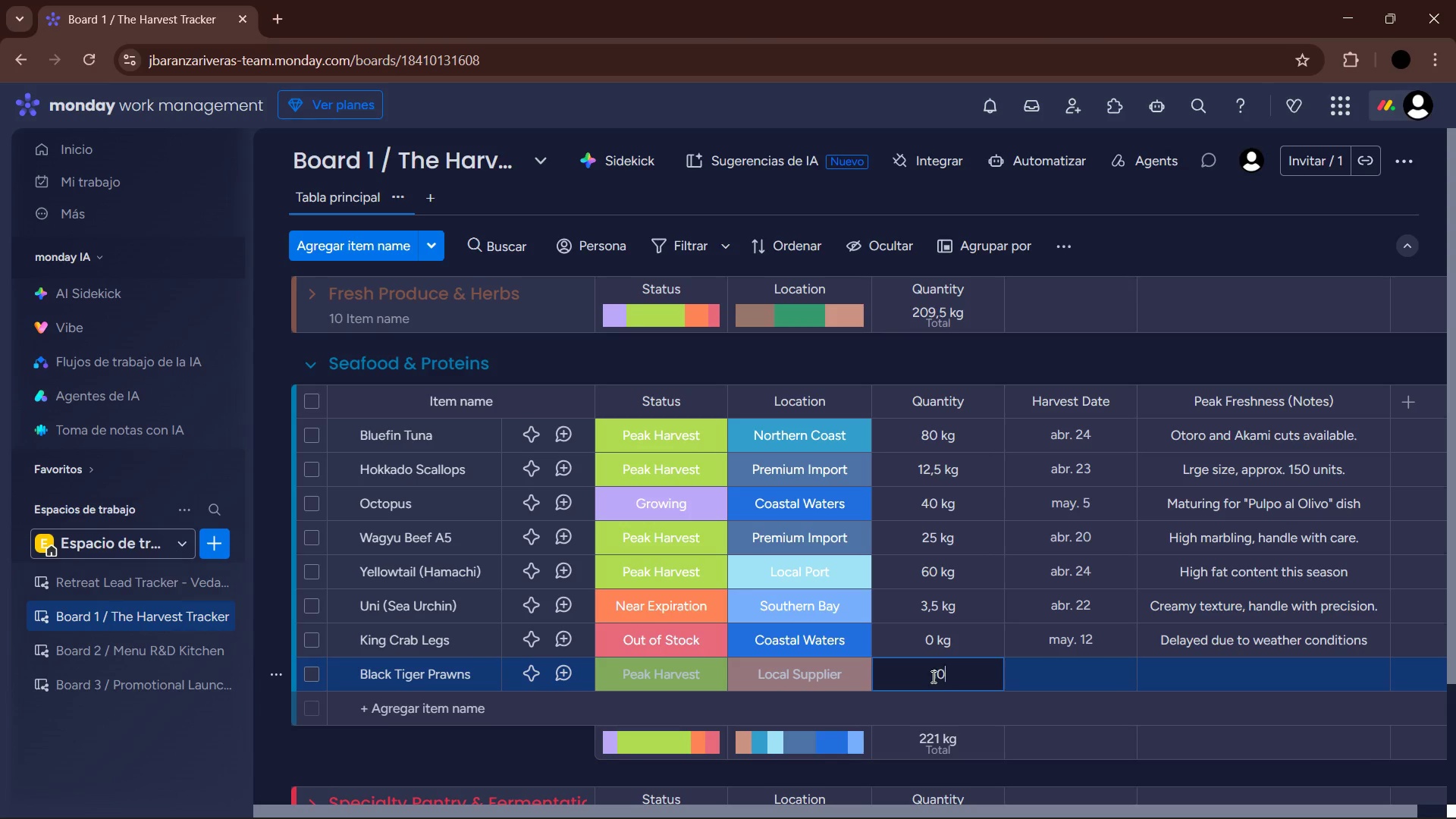 
key(Numpad0)
 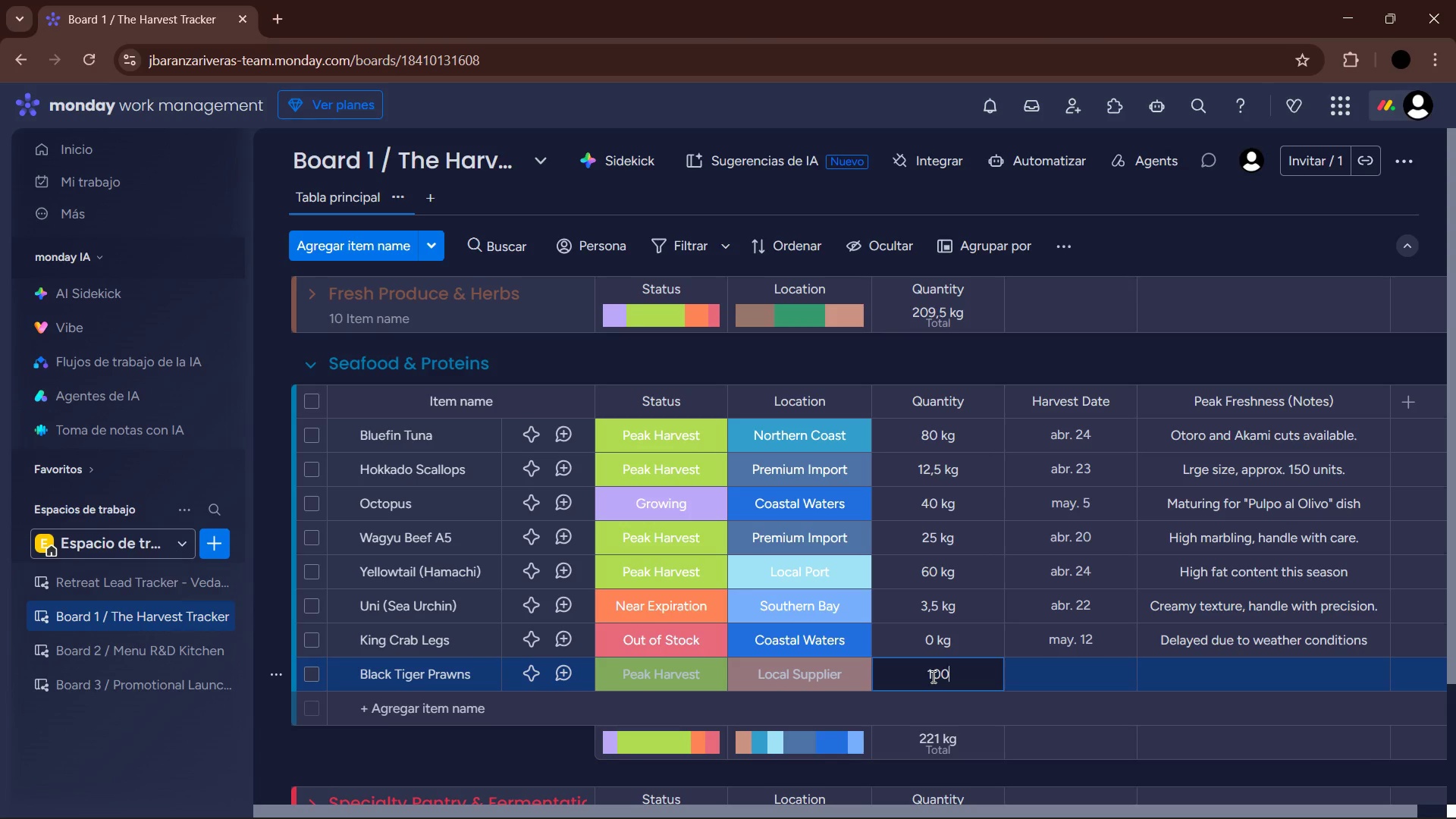 
key(Enter)
 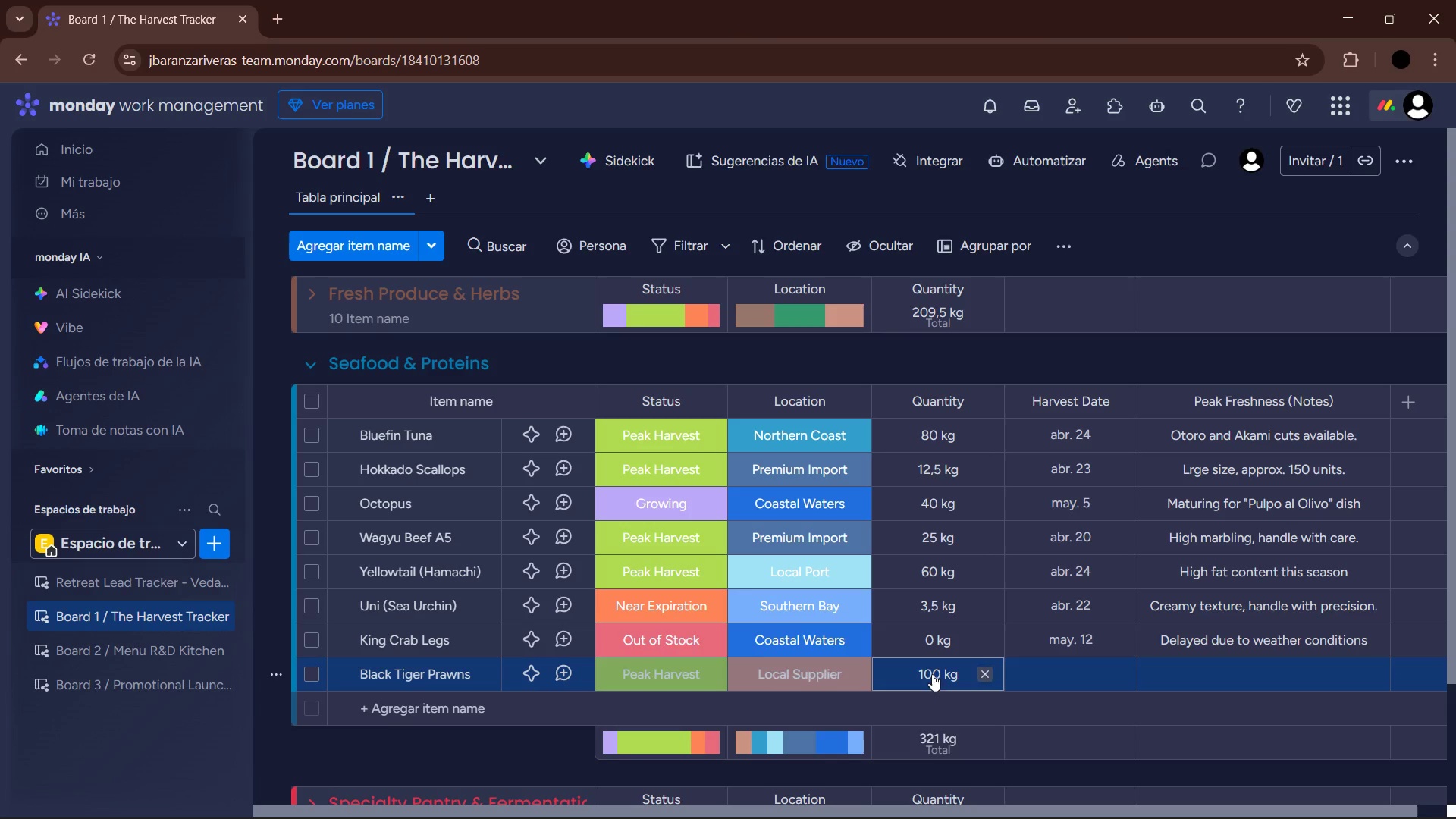 
left_click([1045, 673])
 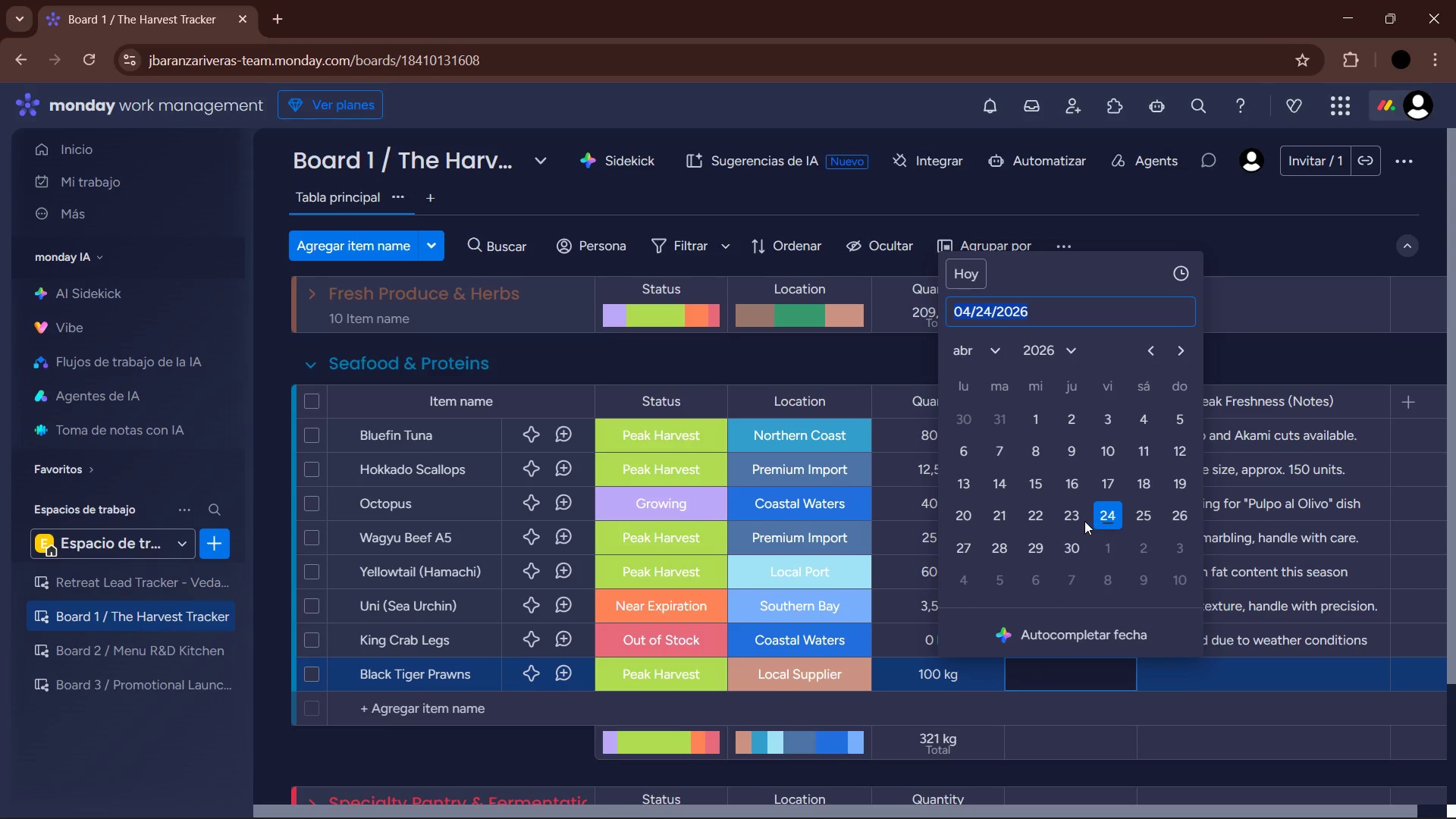 
left_click([1272, 679])
 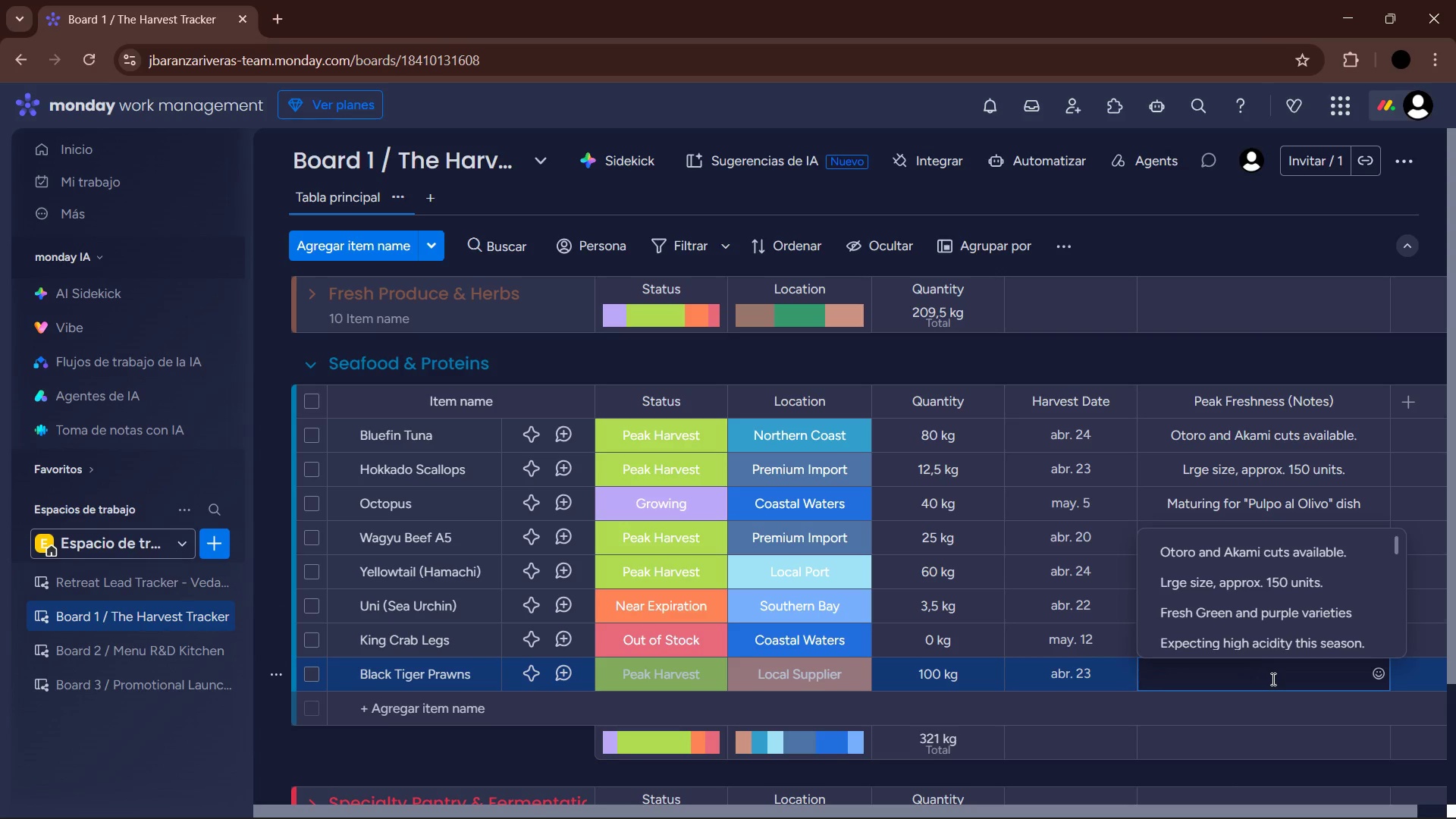 
type(For Tem)
key(Backspace)
key(Backspace)
key(Backspace)
type(tempura and Ebi Nigiri.)
 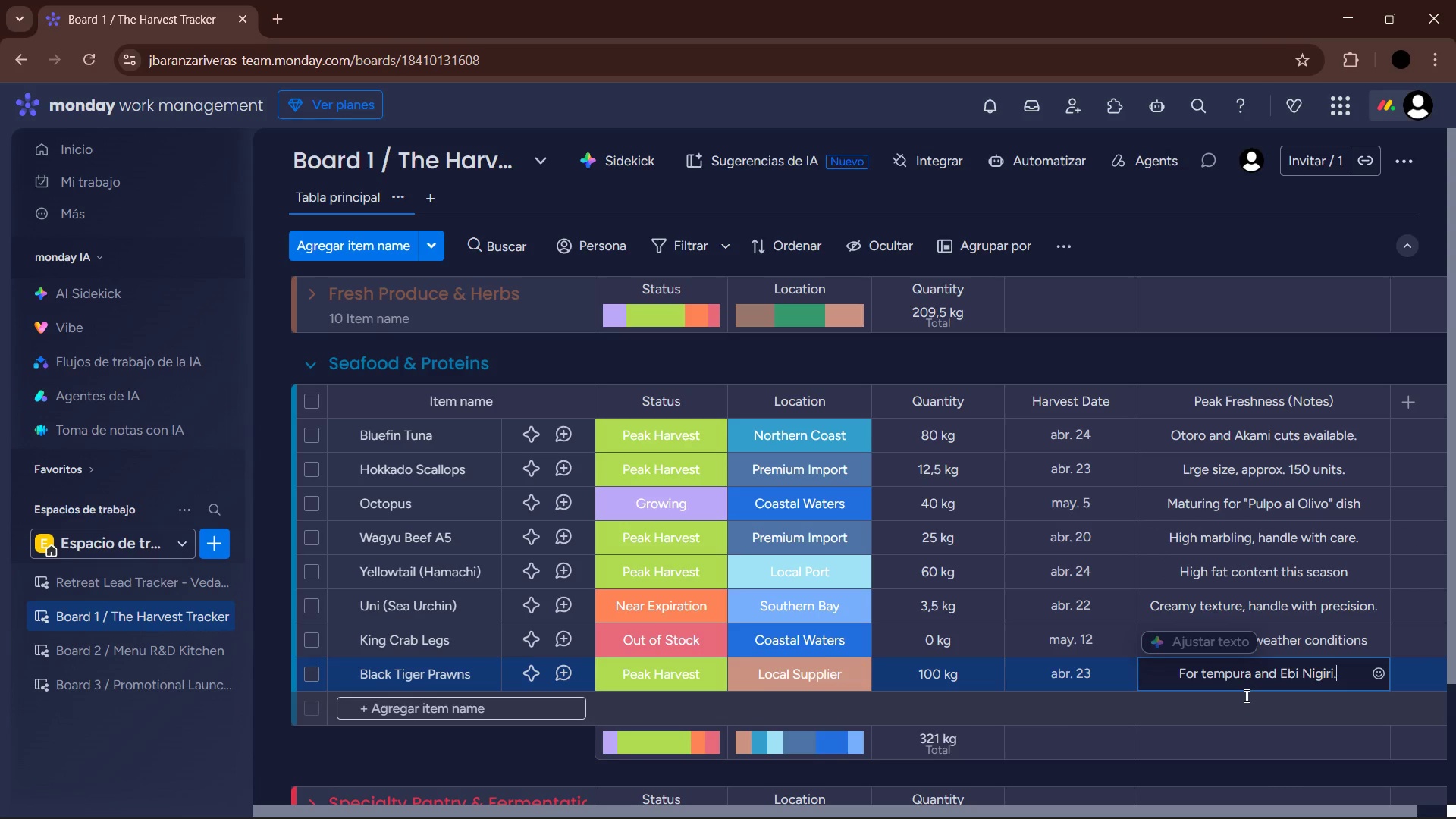 
left_click([1205, 676])
 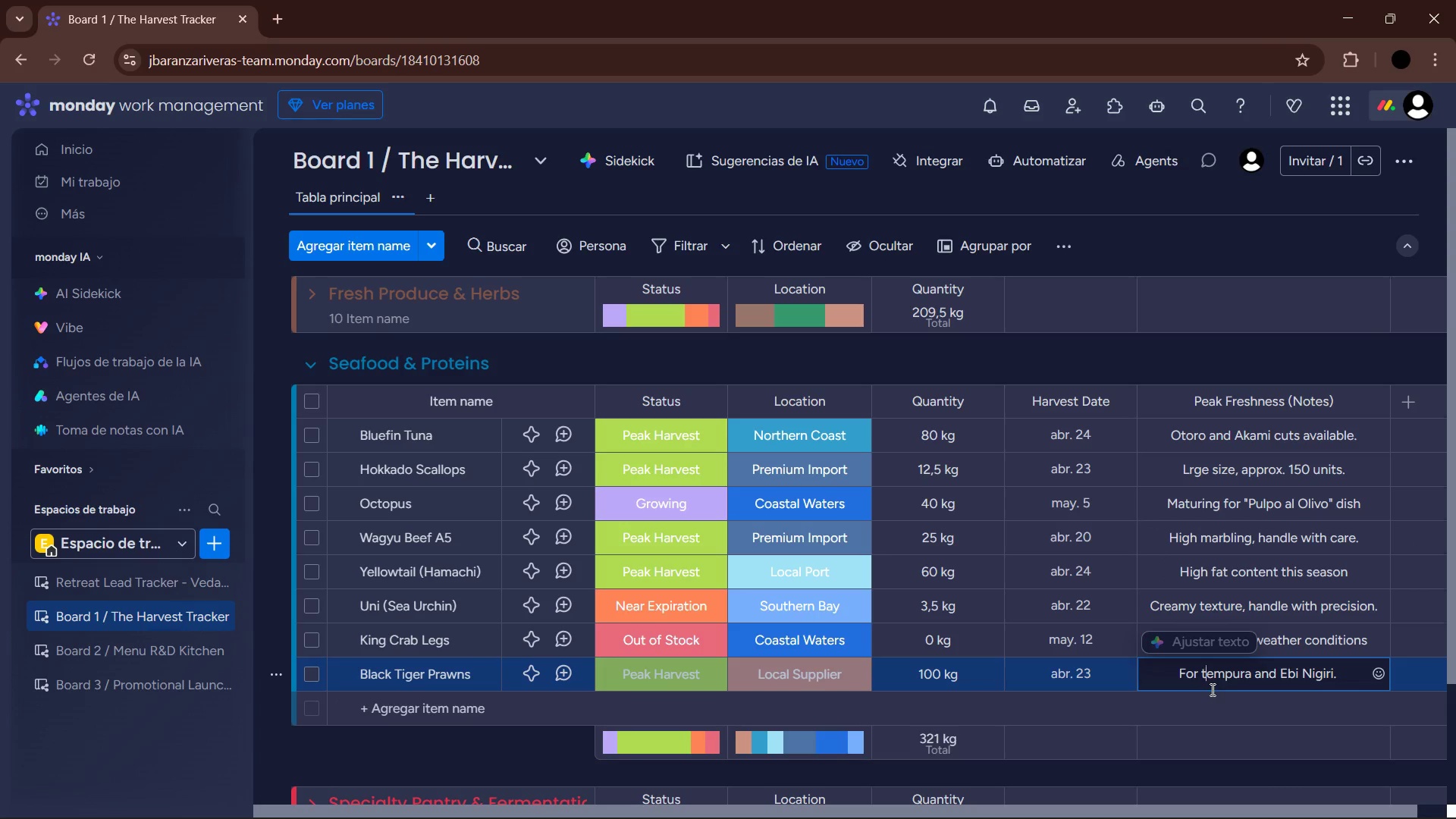 
key(Backspace)
 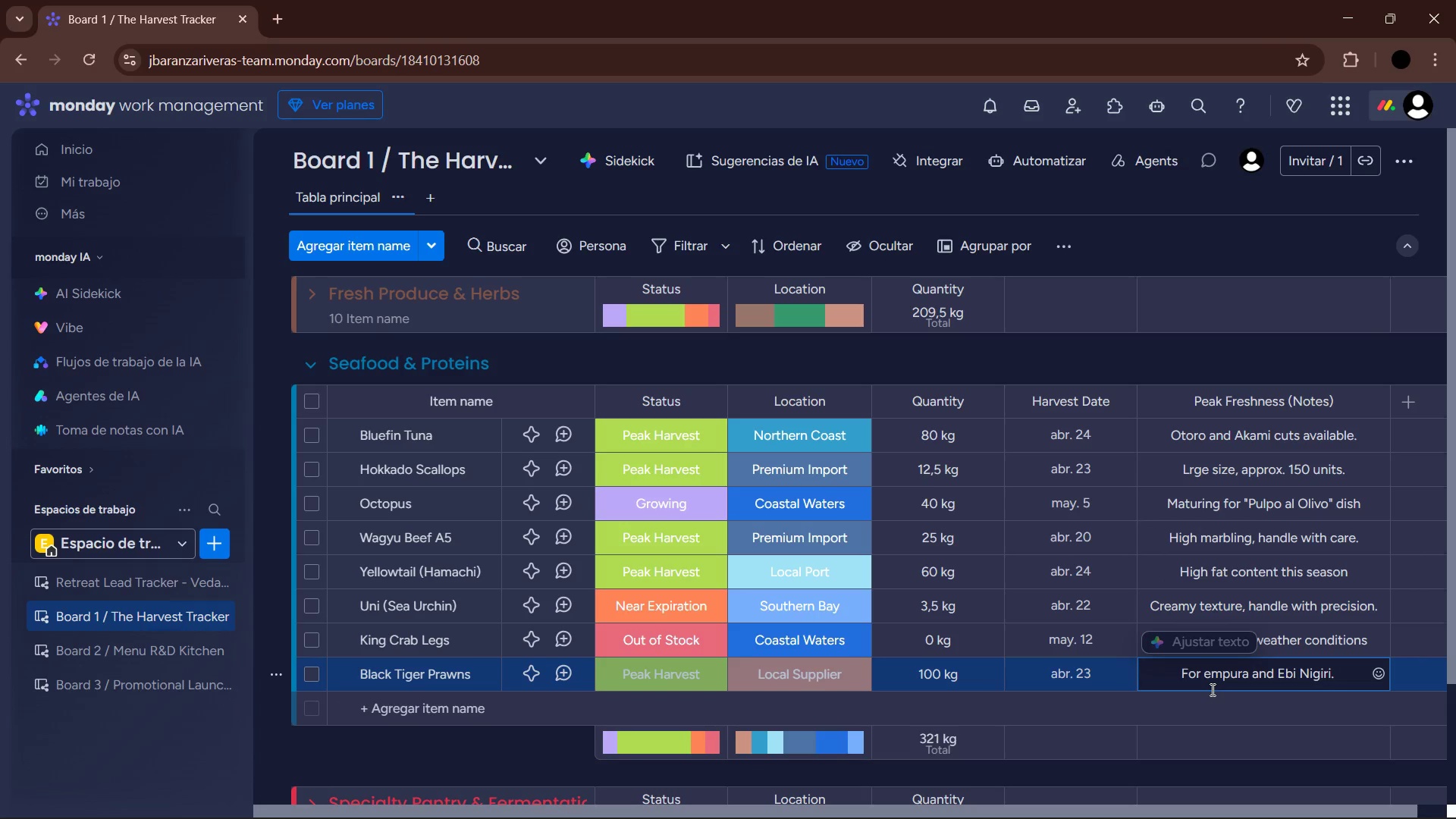 
key(CapsLock)
 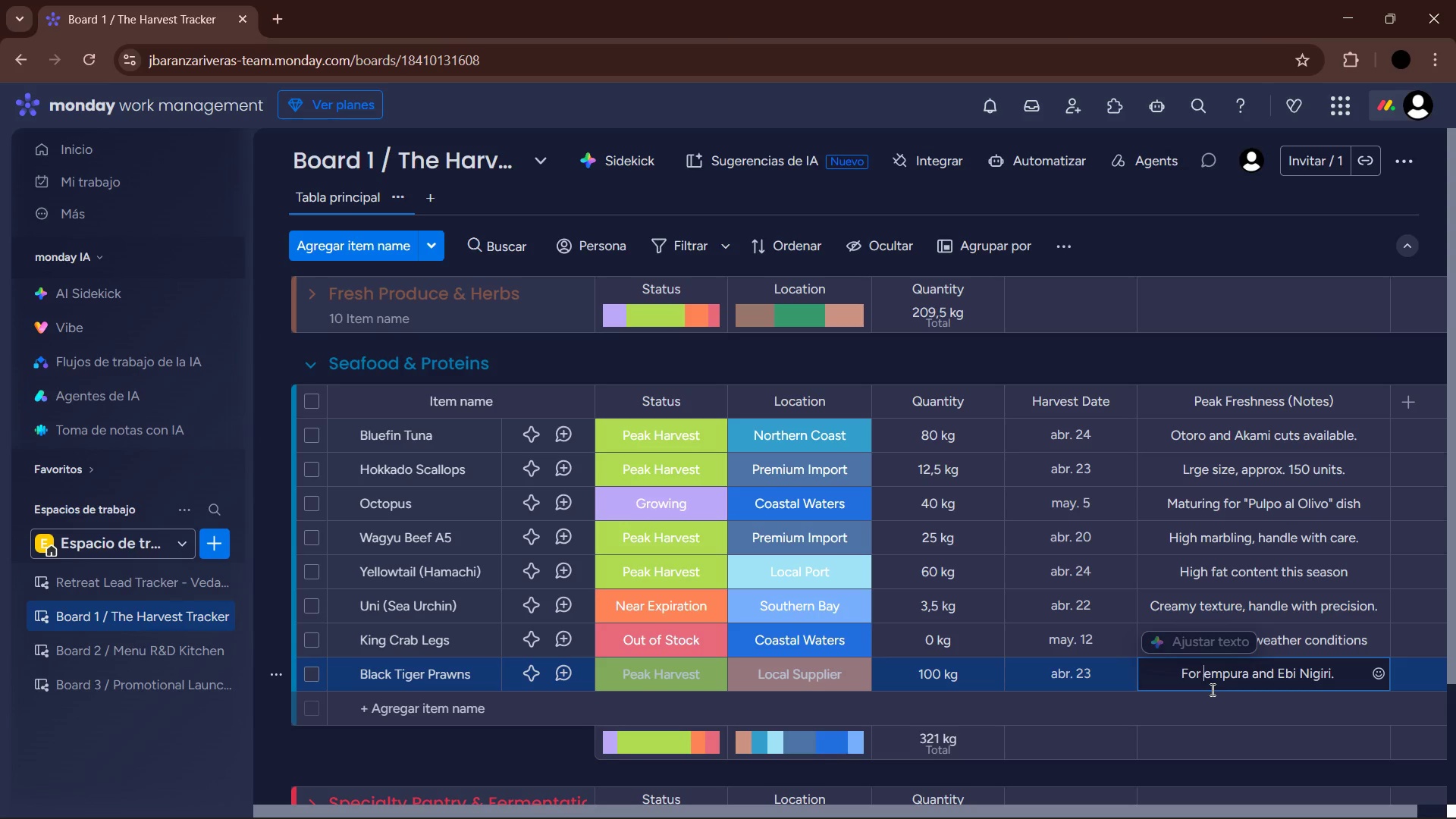 
key(T)
 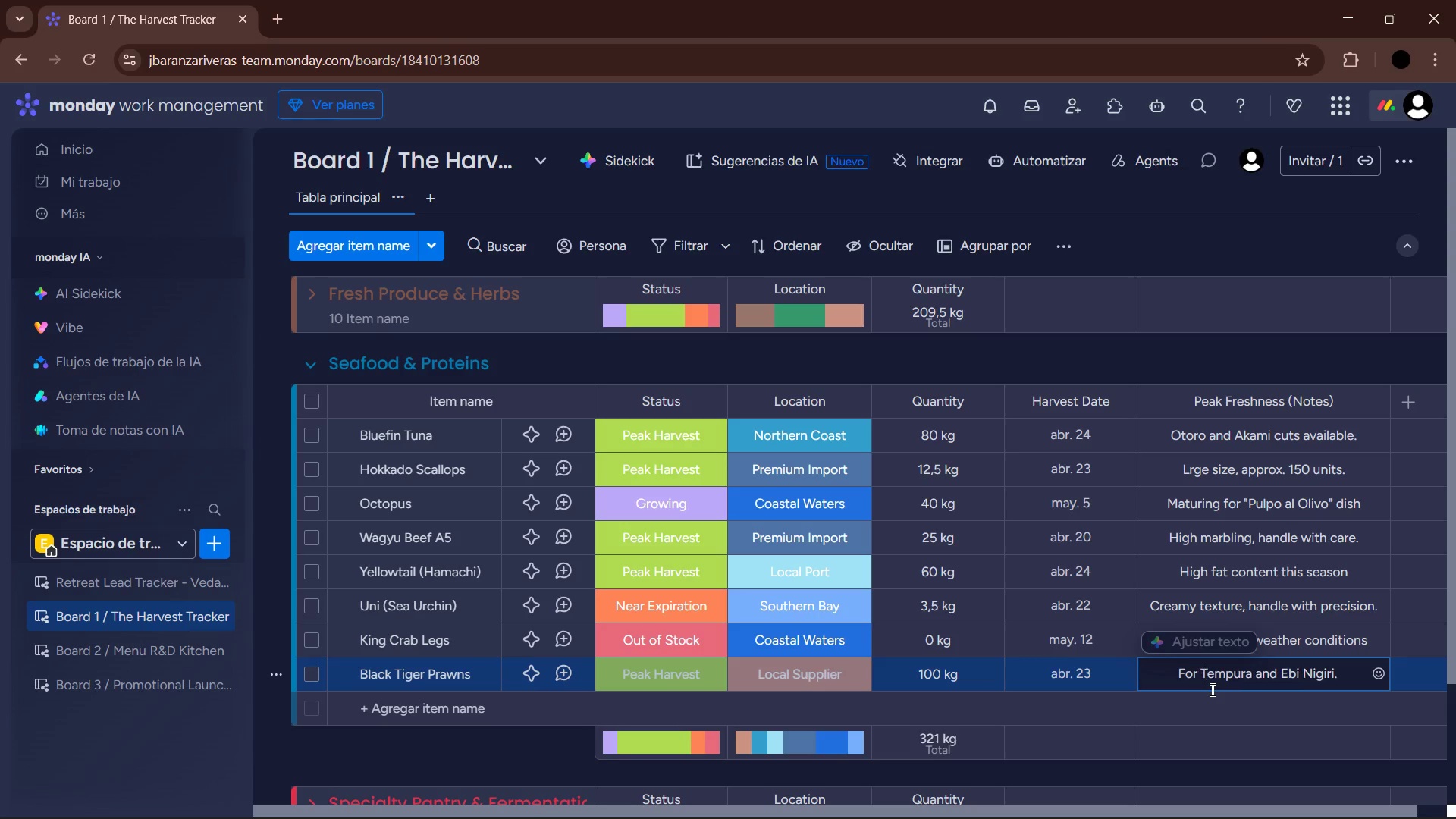 
key(CapsLock)
 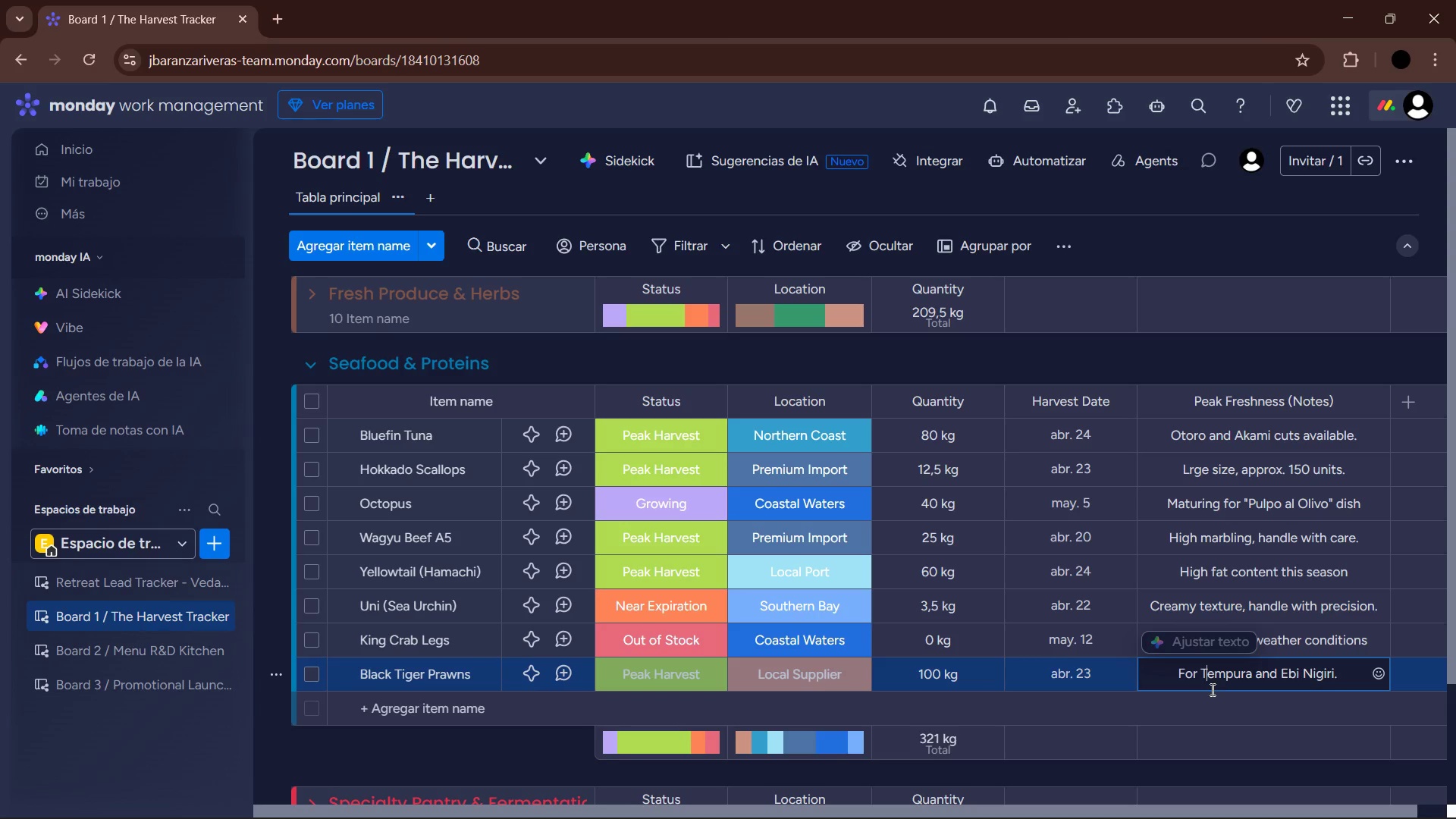 
key(Enter)
 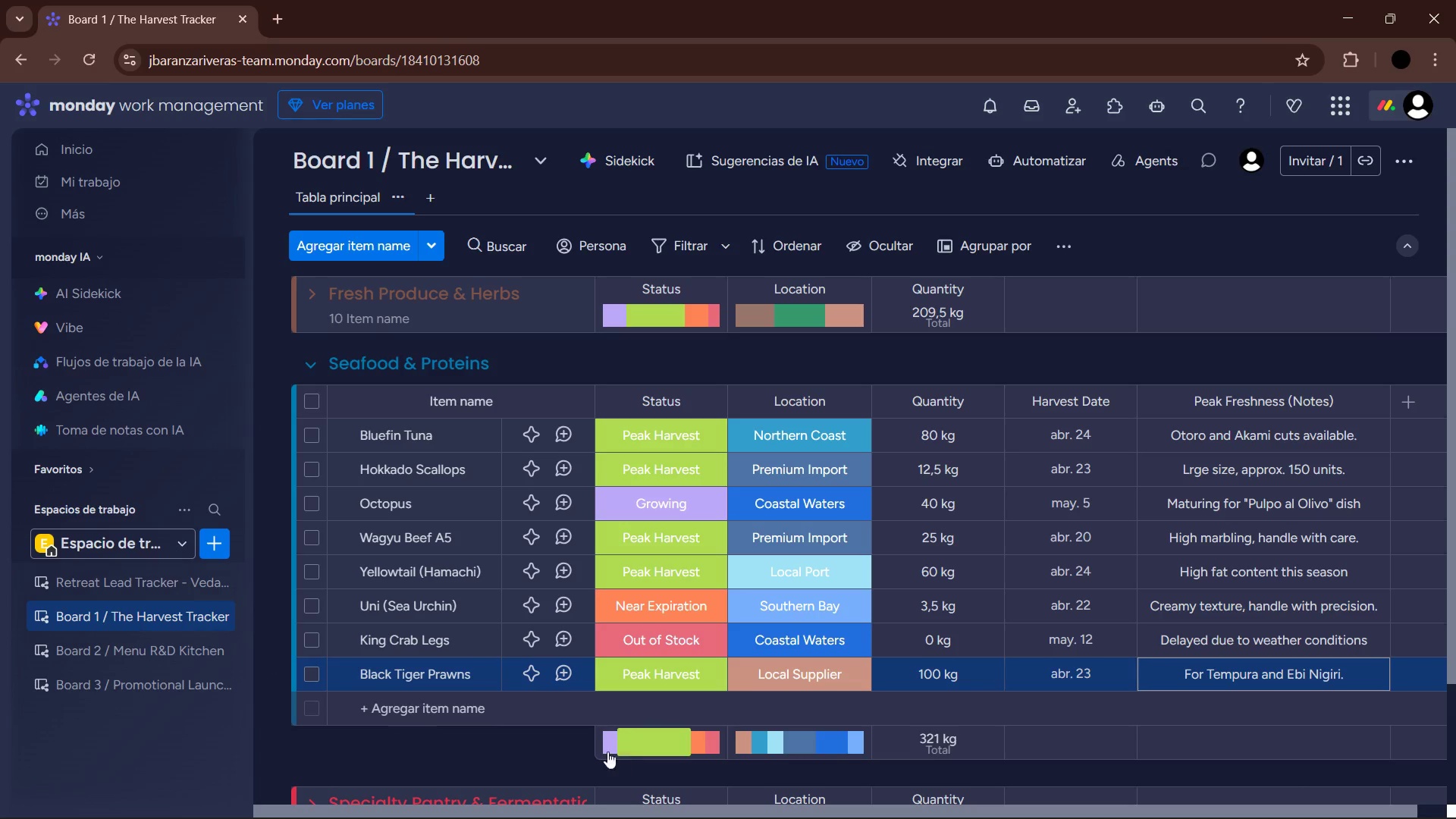 
left_click([490, 710])
 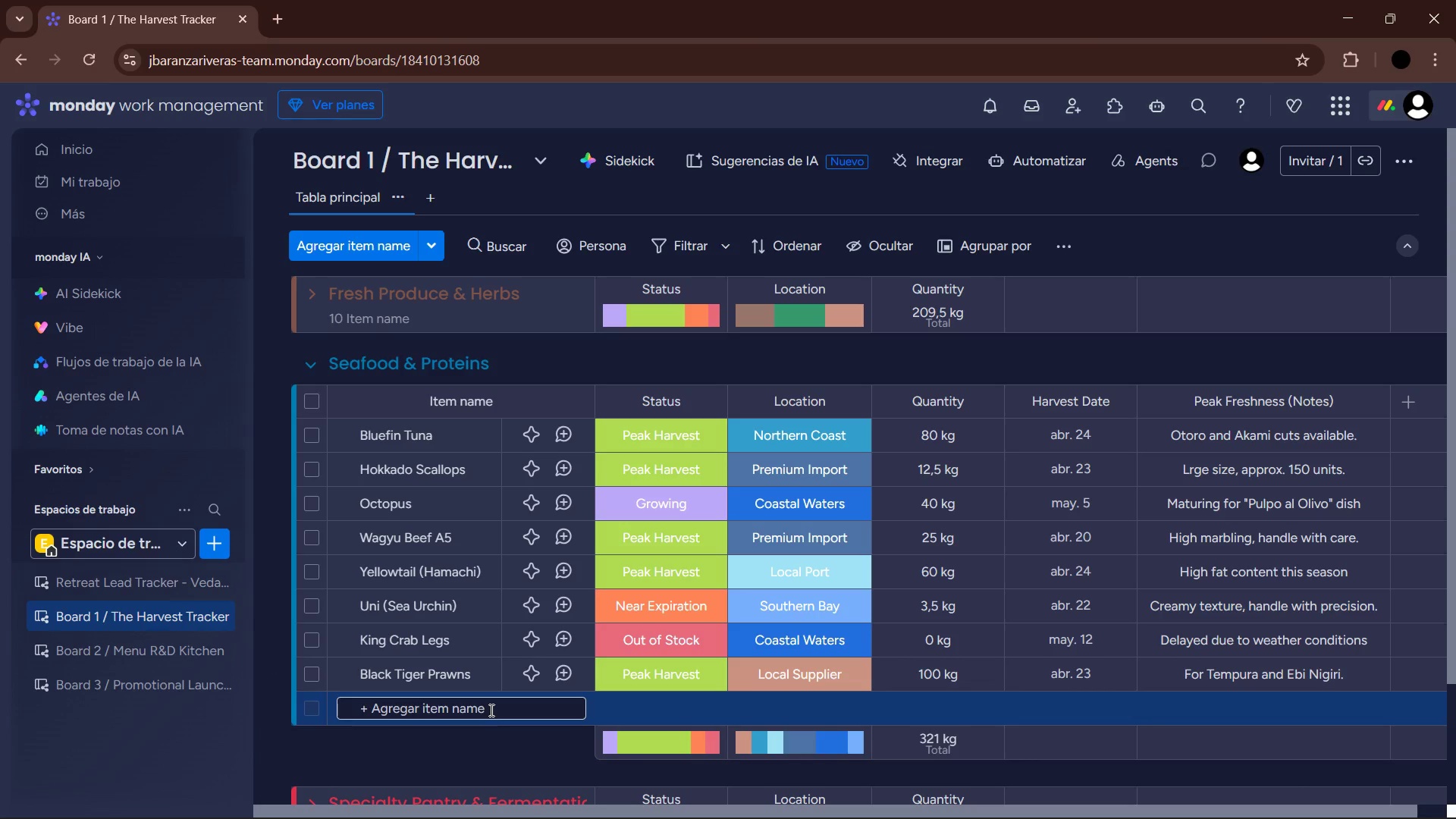 
type(Sea Bass )
 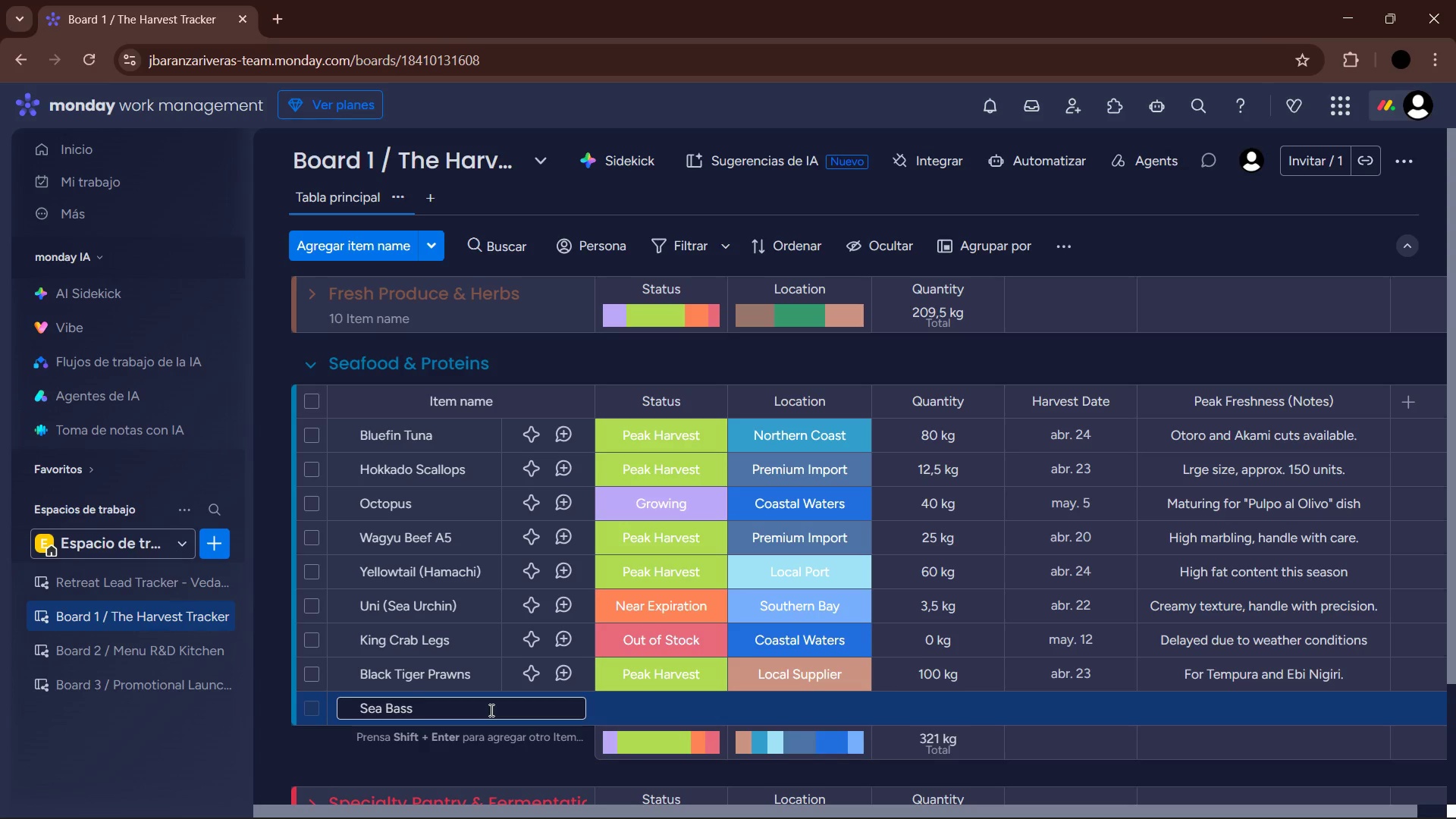 
wait(5.05)
 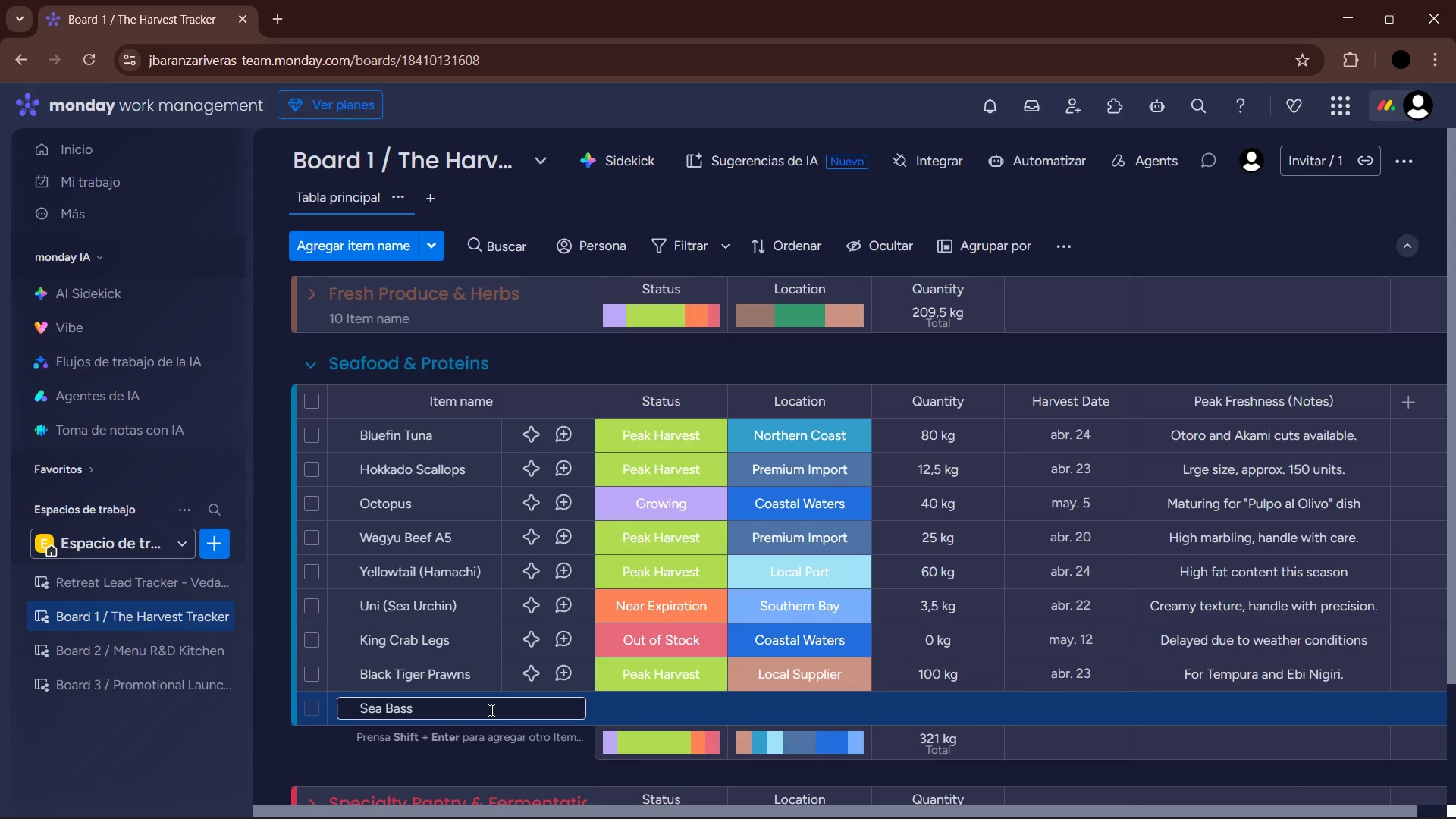 
key(Enter)
 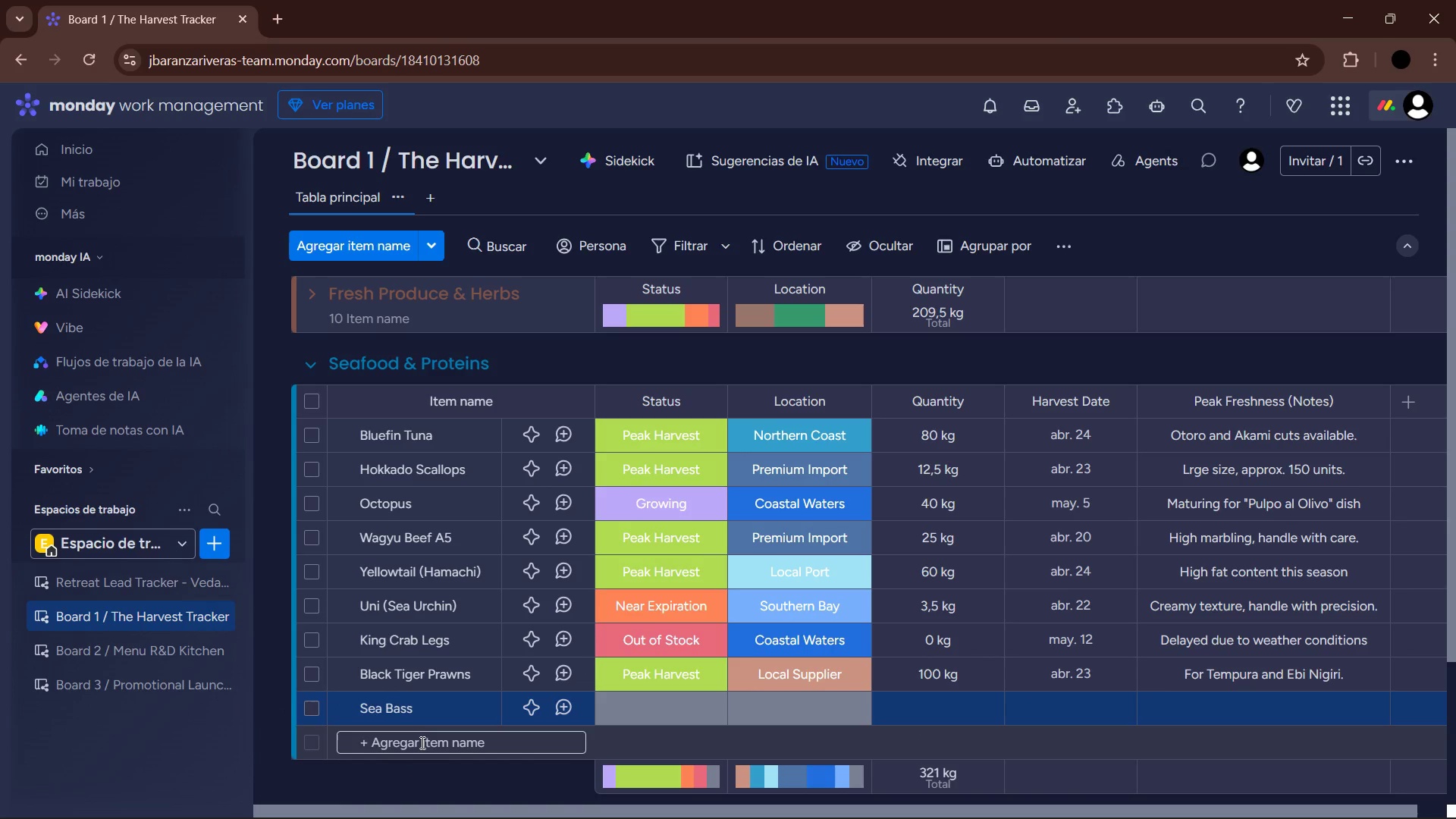 
left_click([421, 742])
 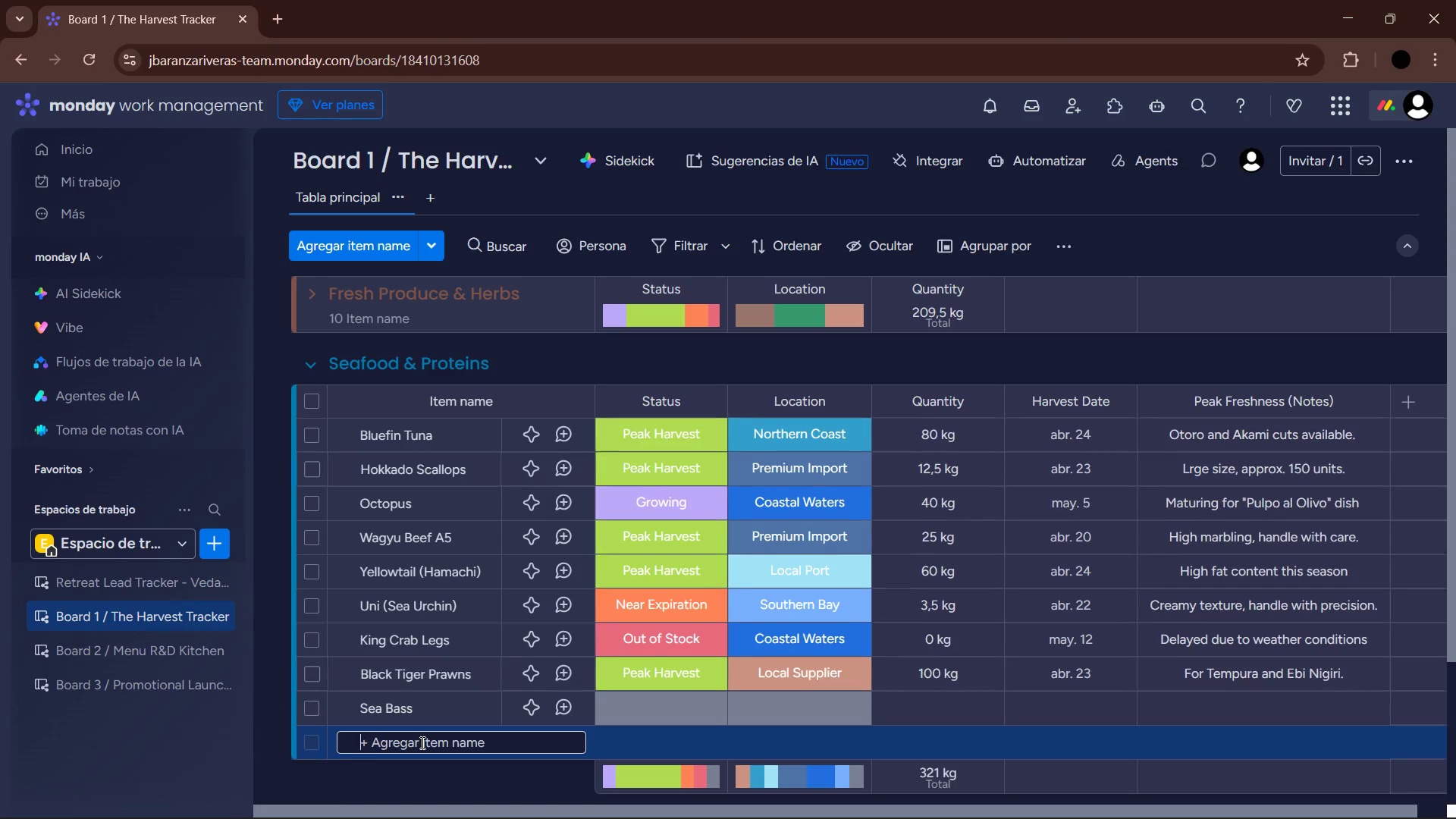 
type(Squid)
 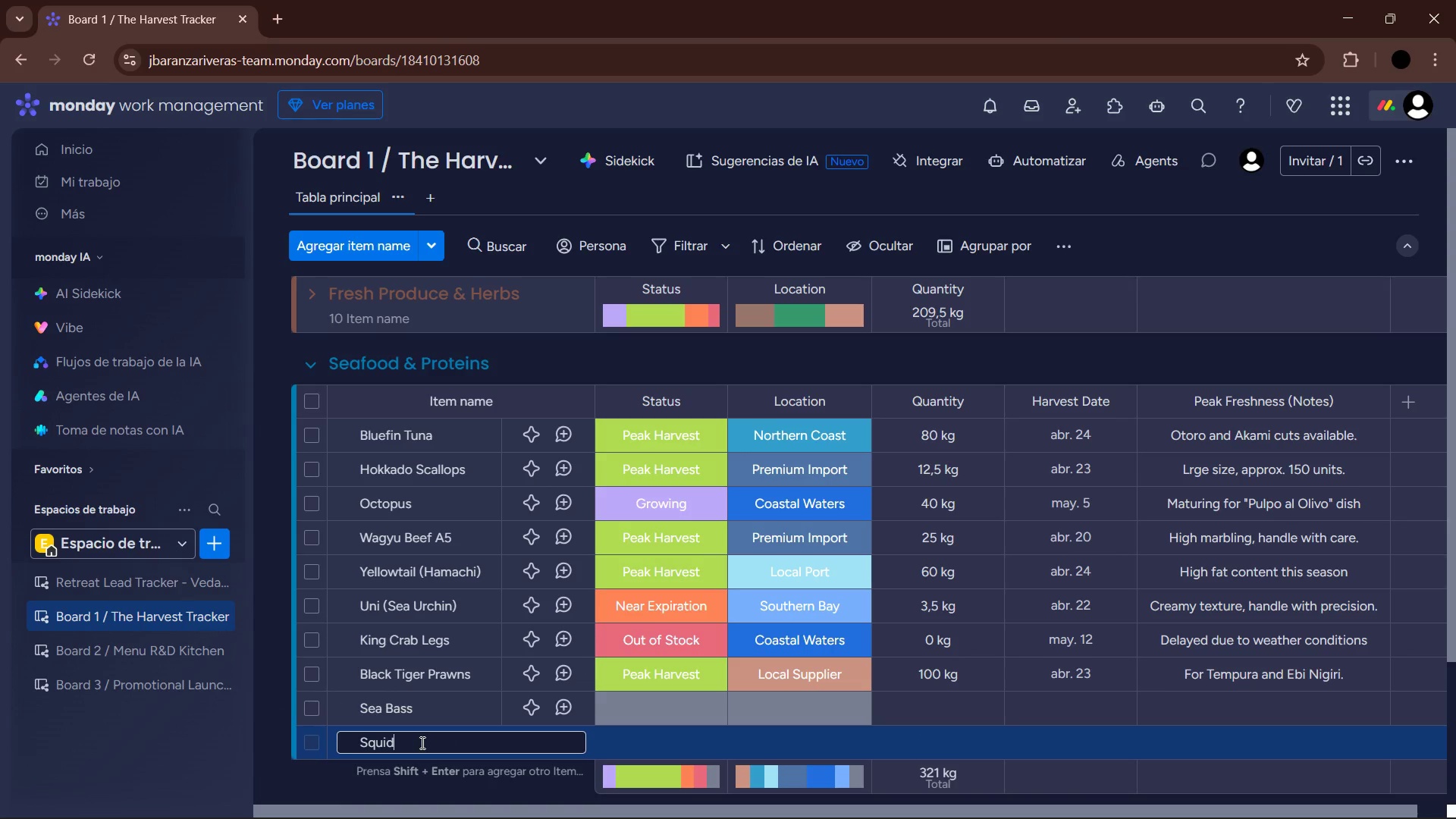 
key(Enter)
 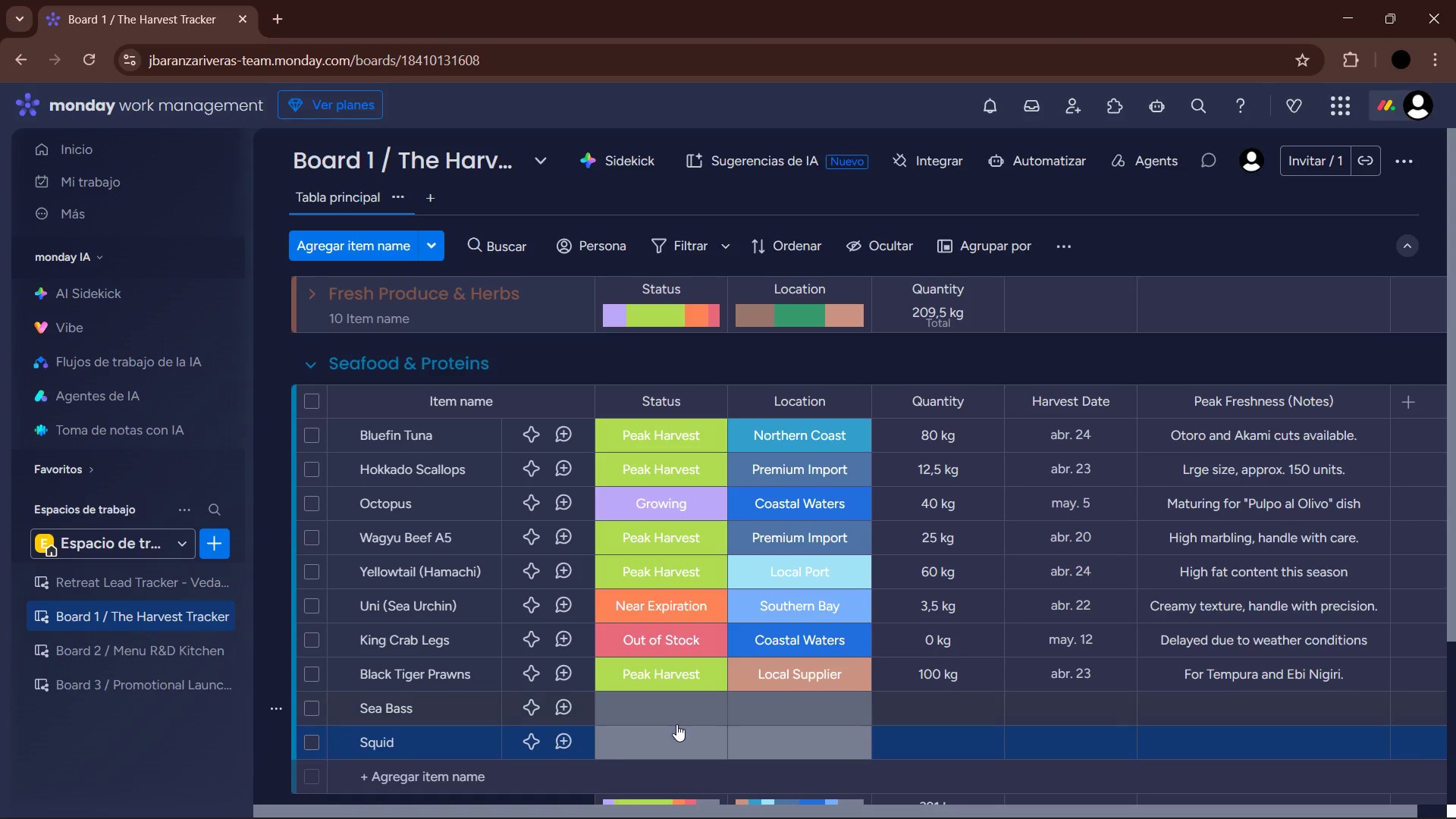 
left_click([674, 713])
 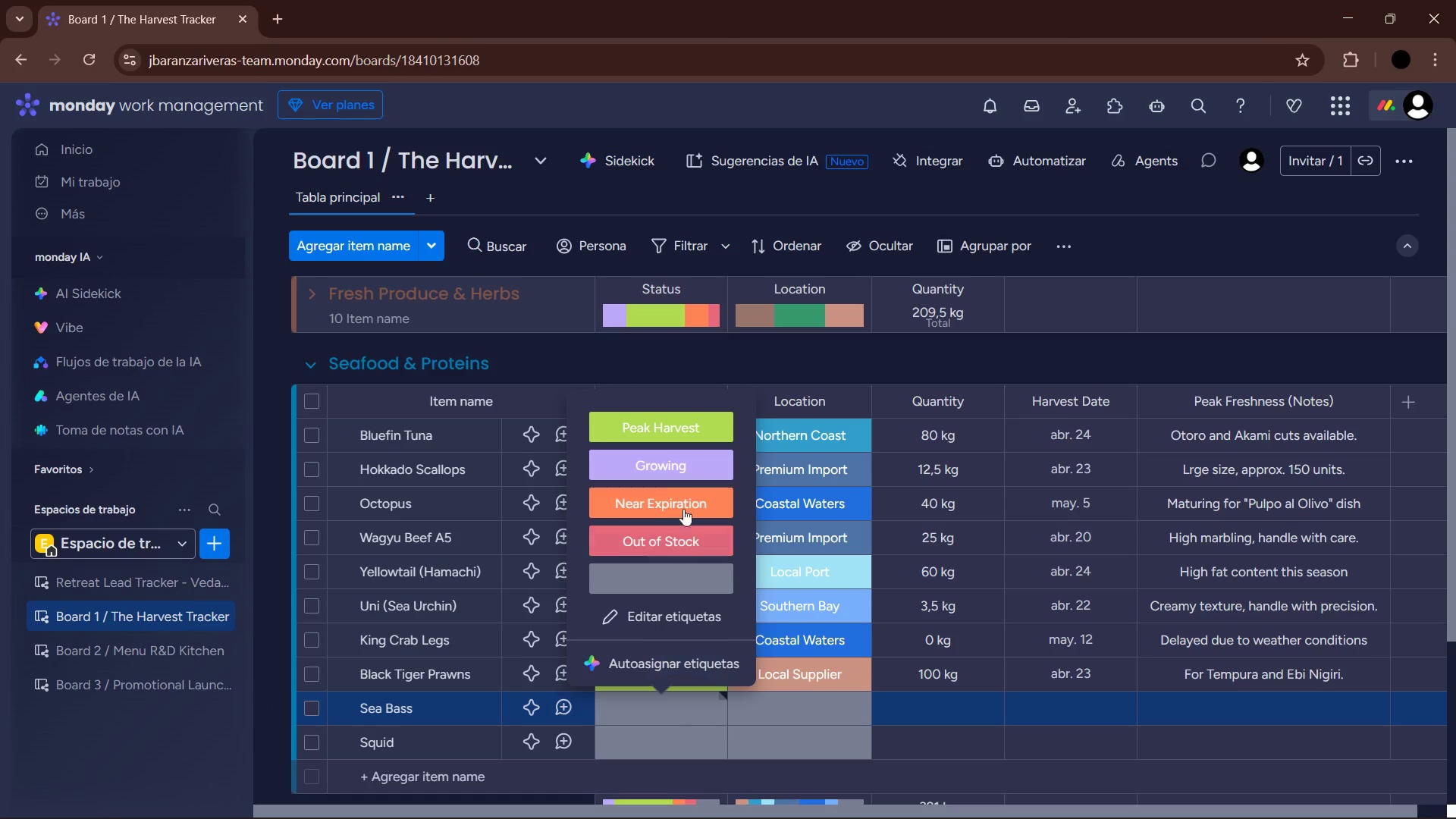 
left_click([680, 422])
 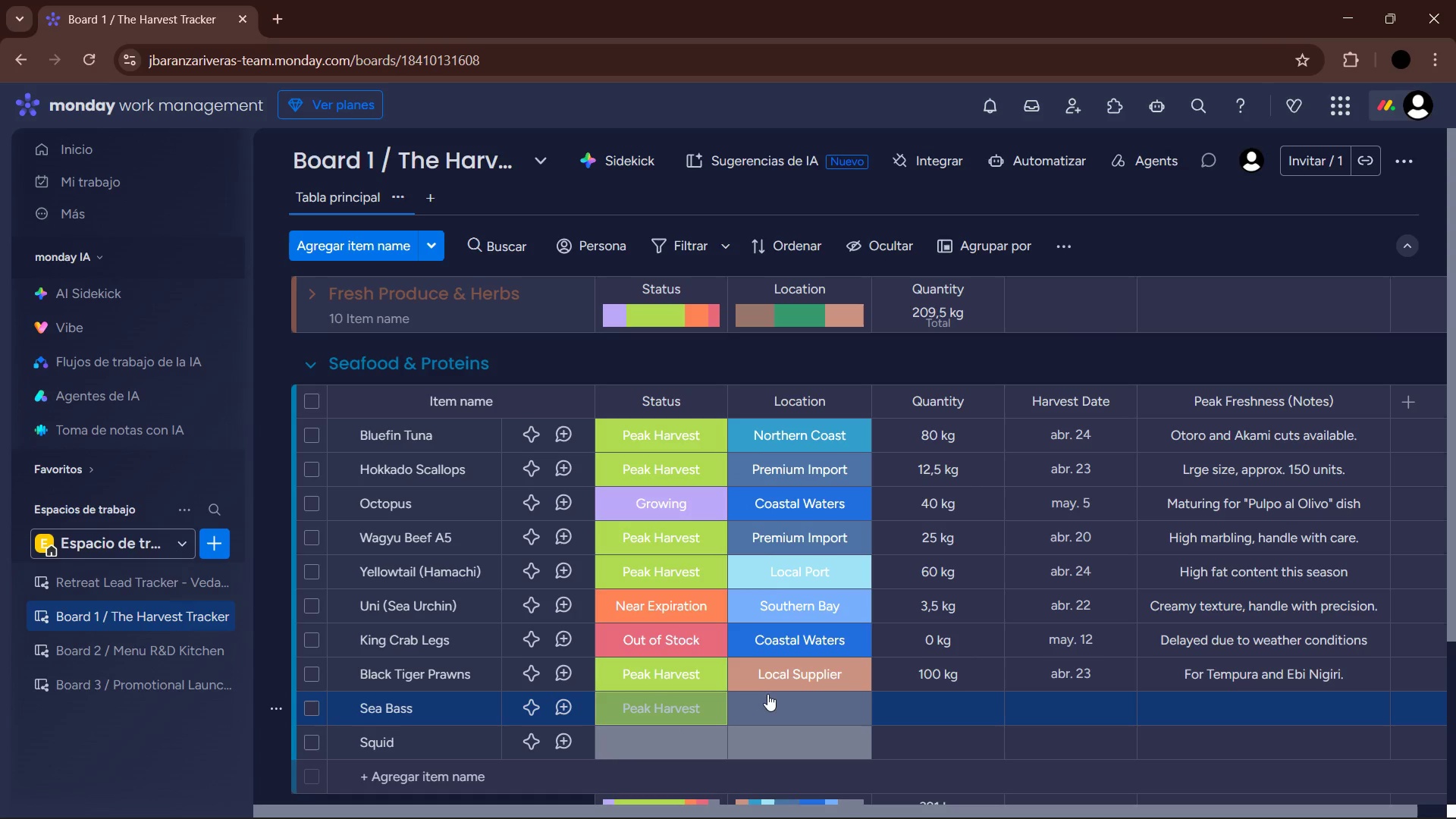 
left_click([769, 695])
 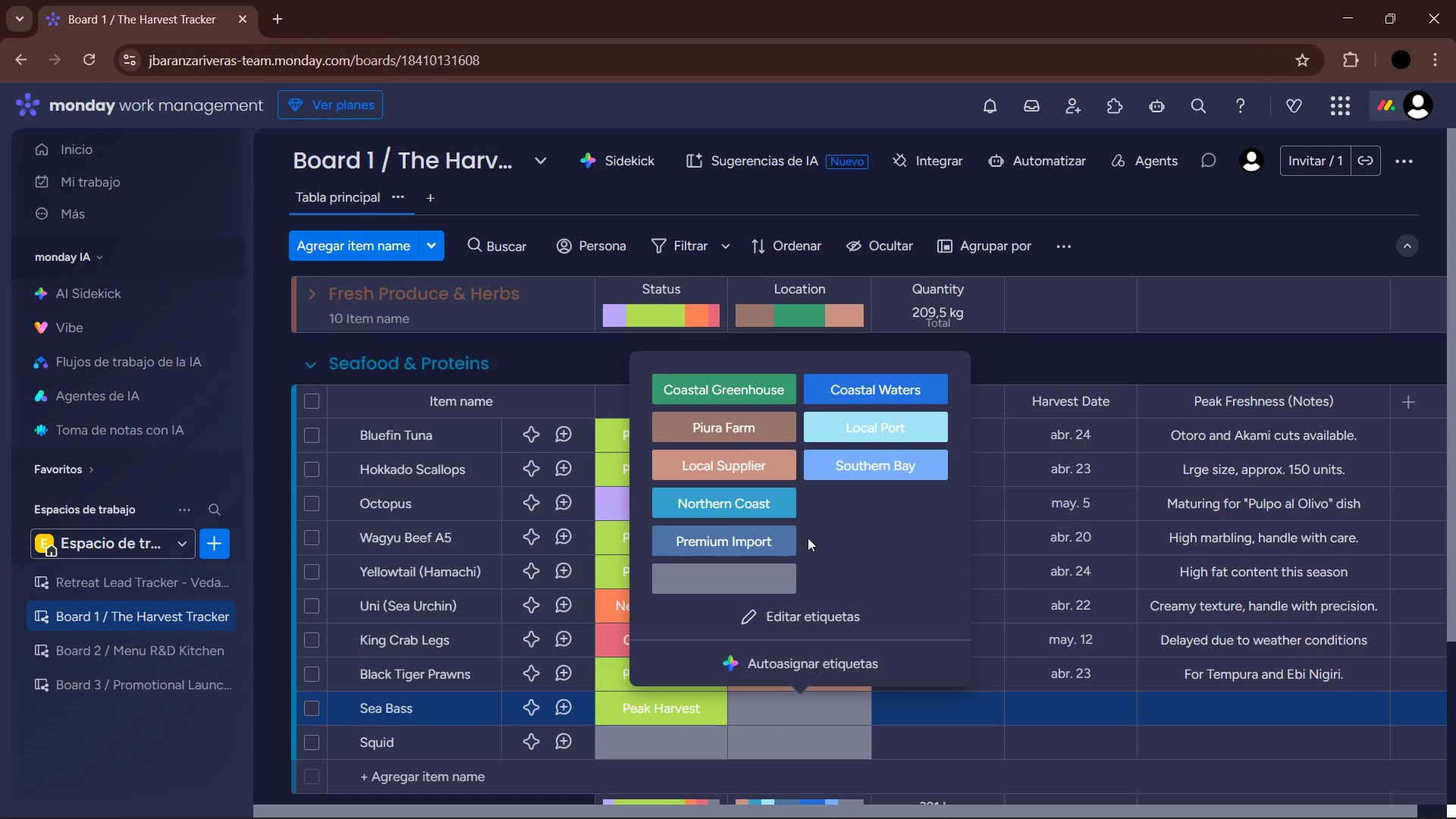 
left_click([773, 500])
 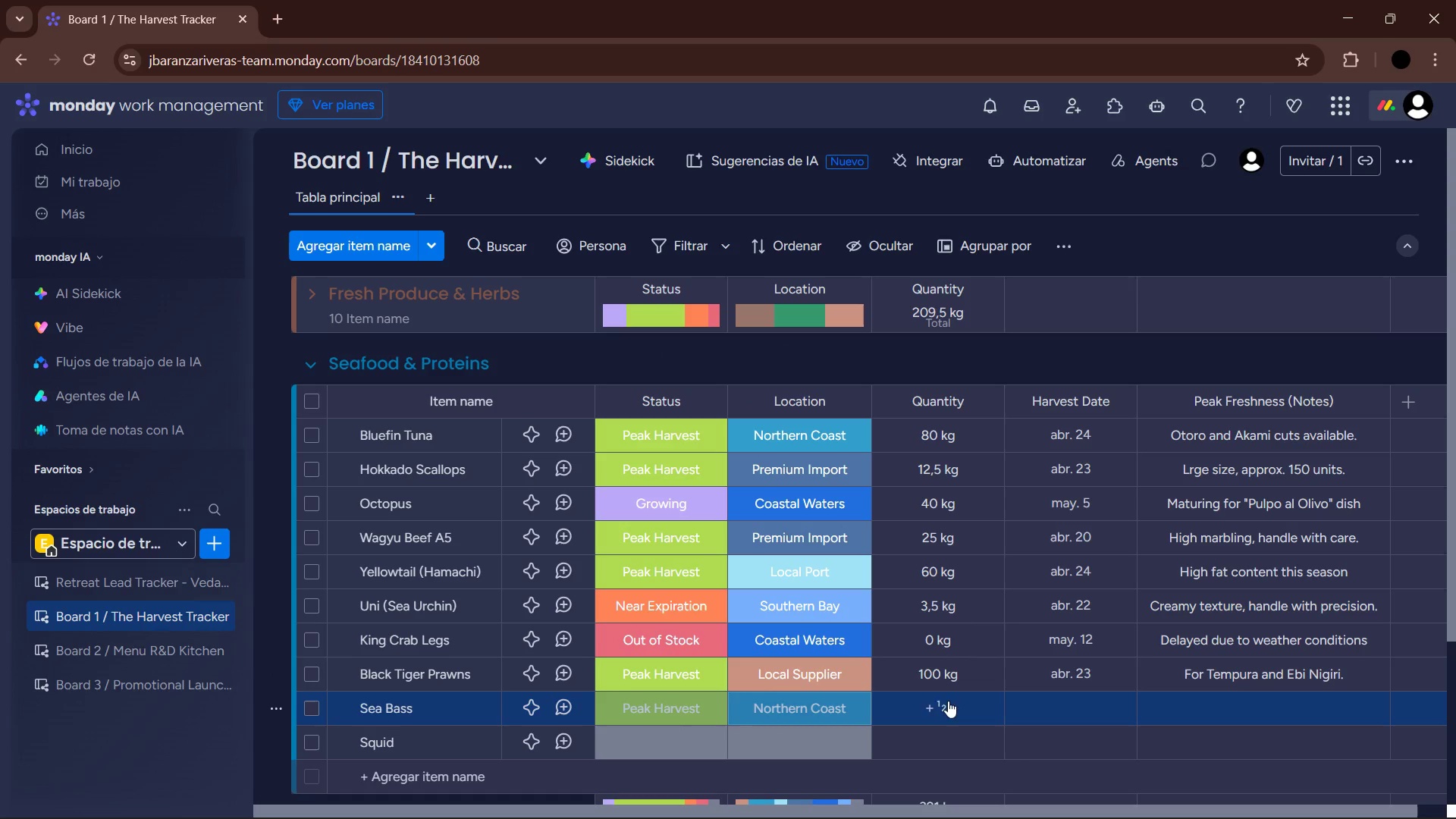 
key(Numpad5)
 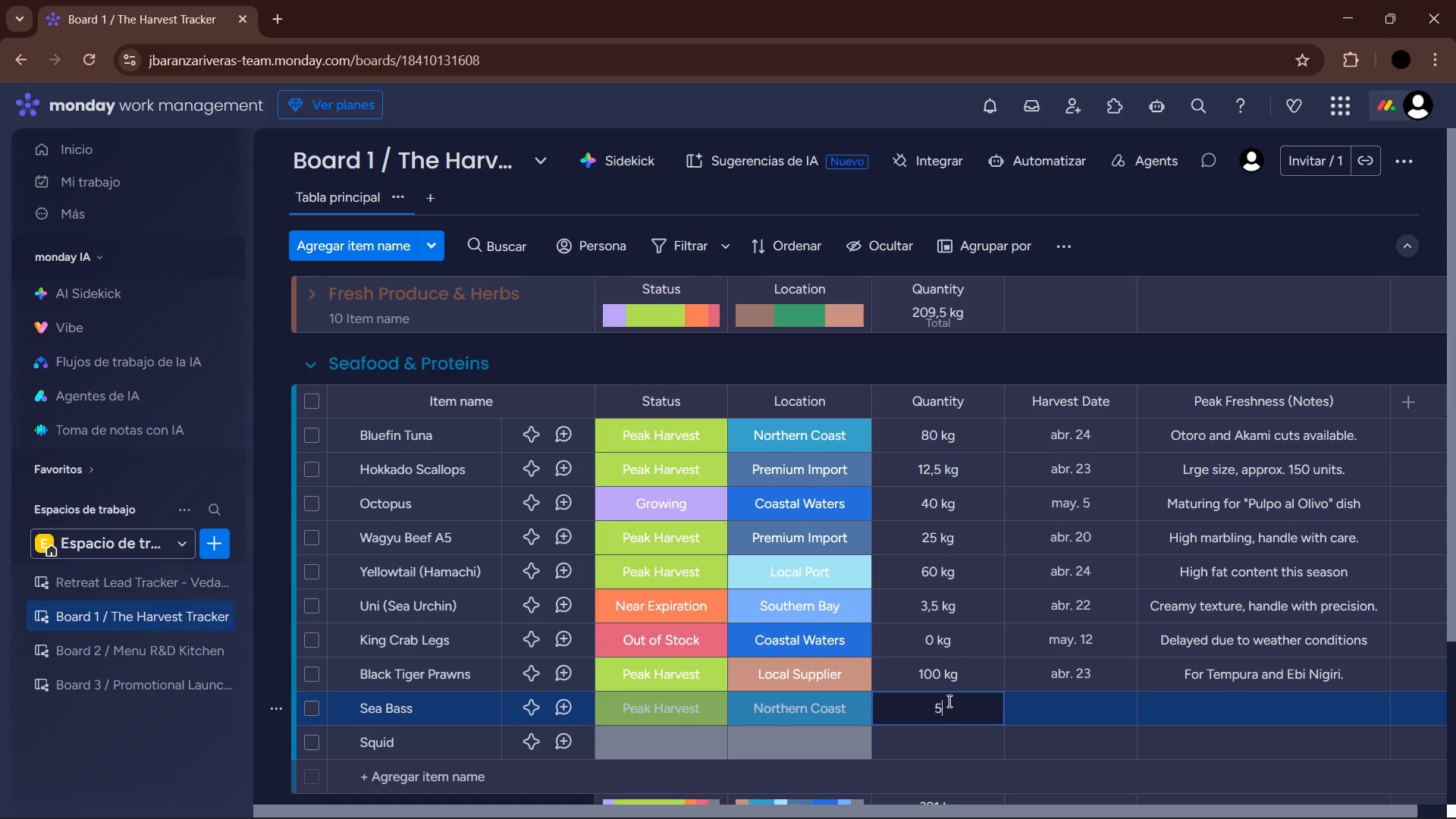 
key(Numpad5)
 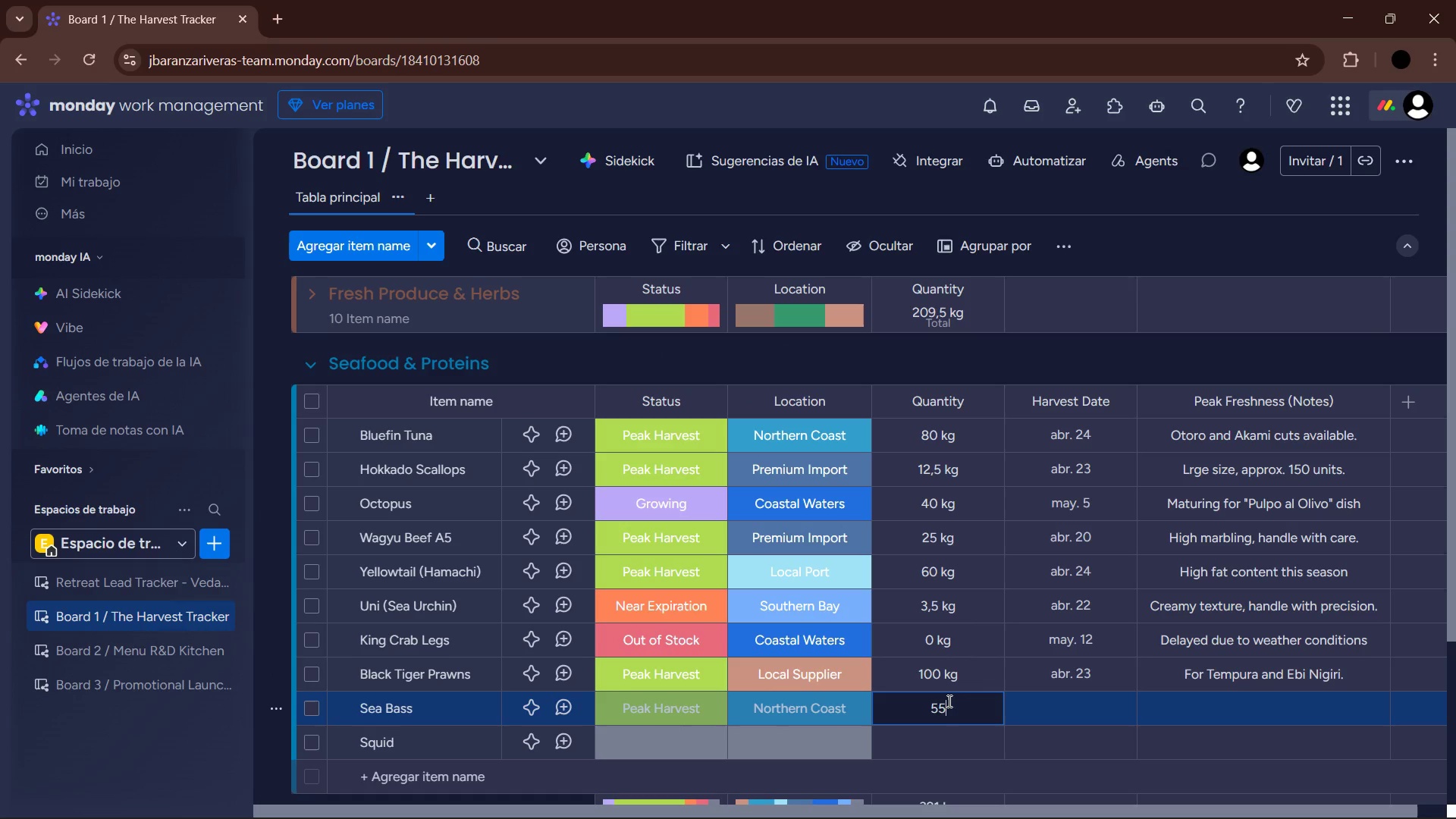 
key(Enter)
 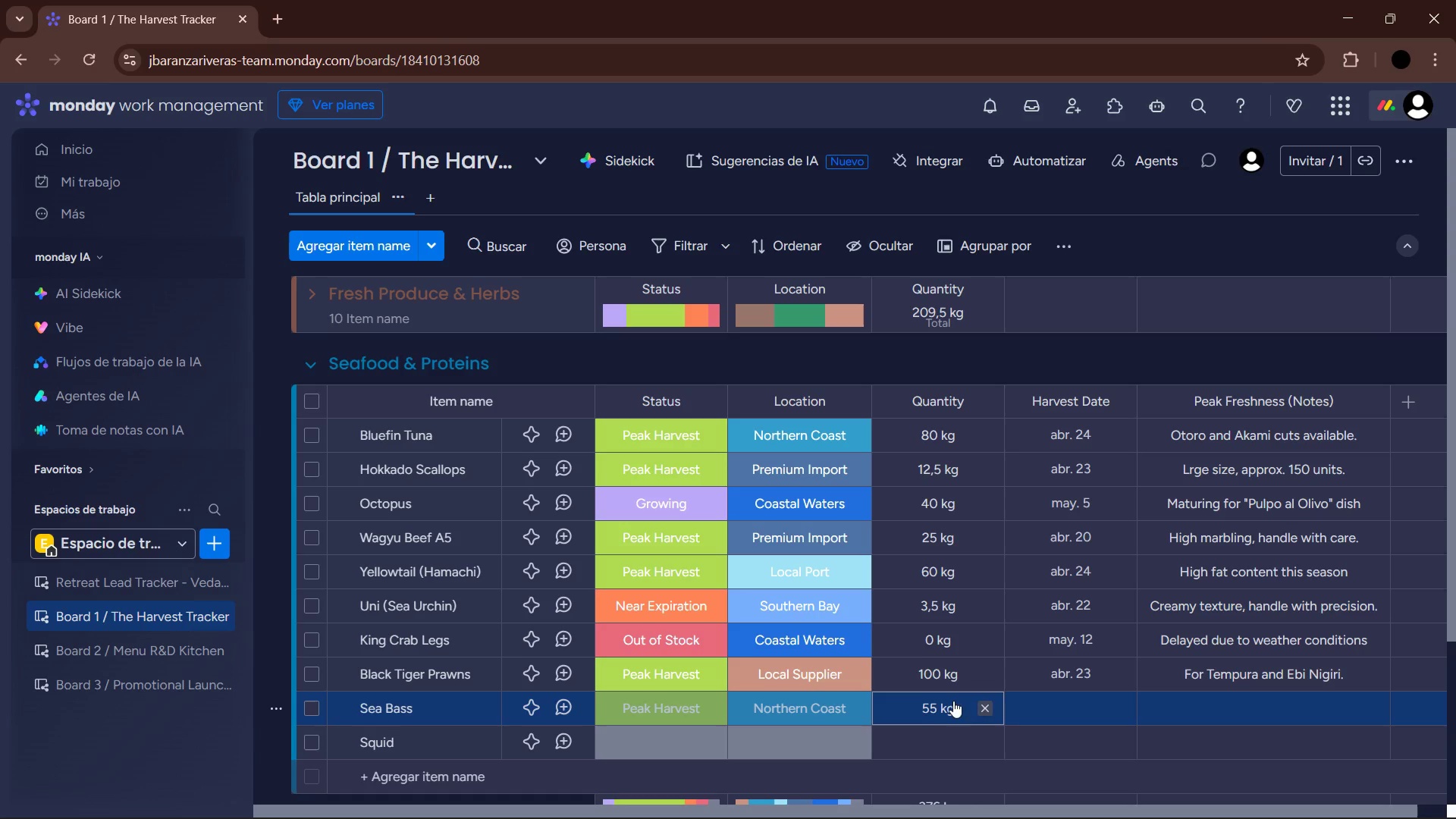 
left_click([1059, 698])
 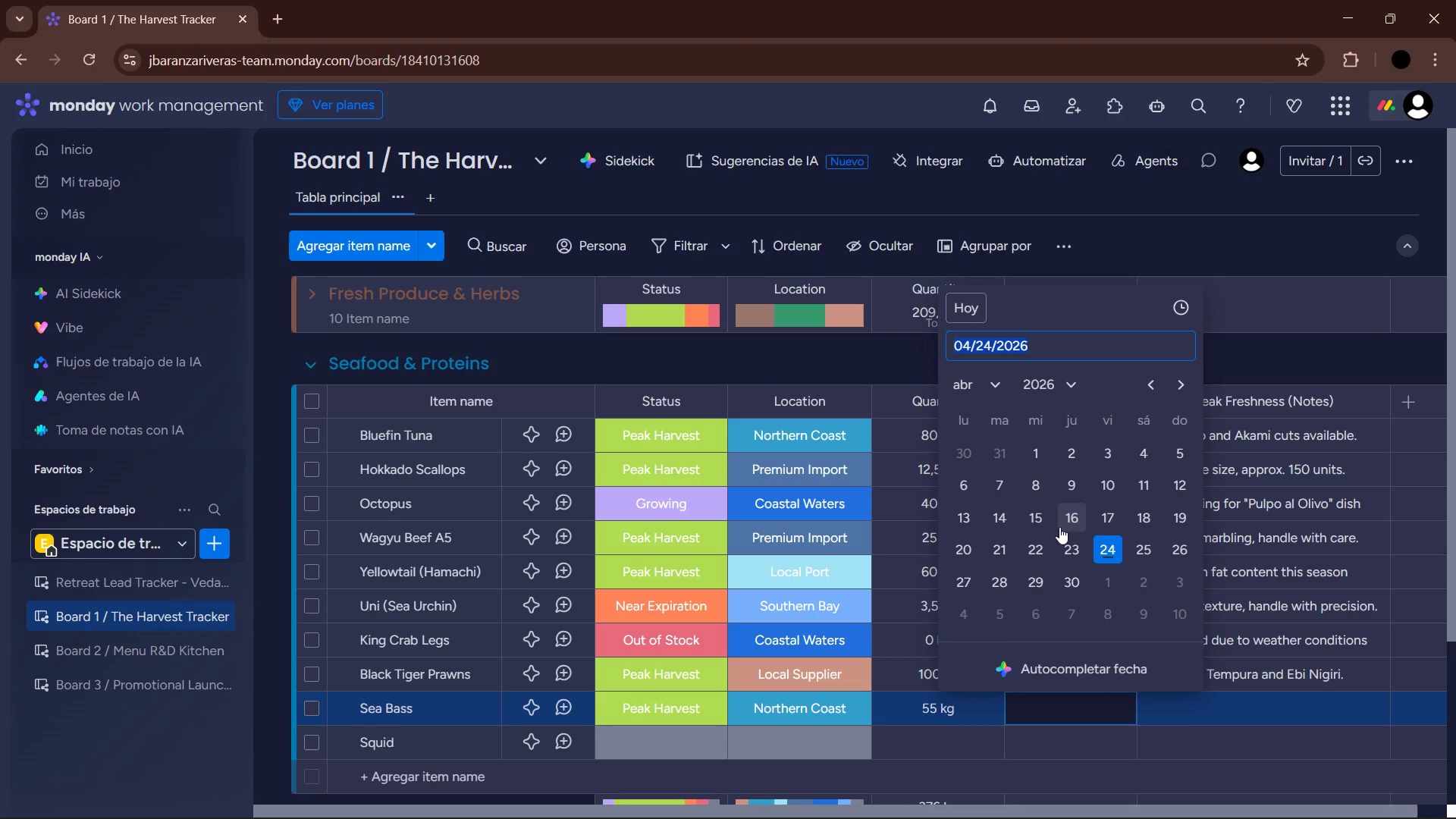 
left_click([1111, 551])
 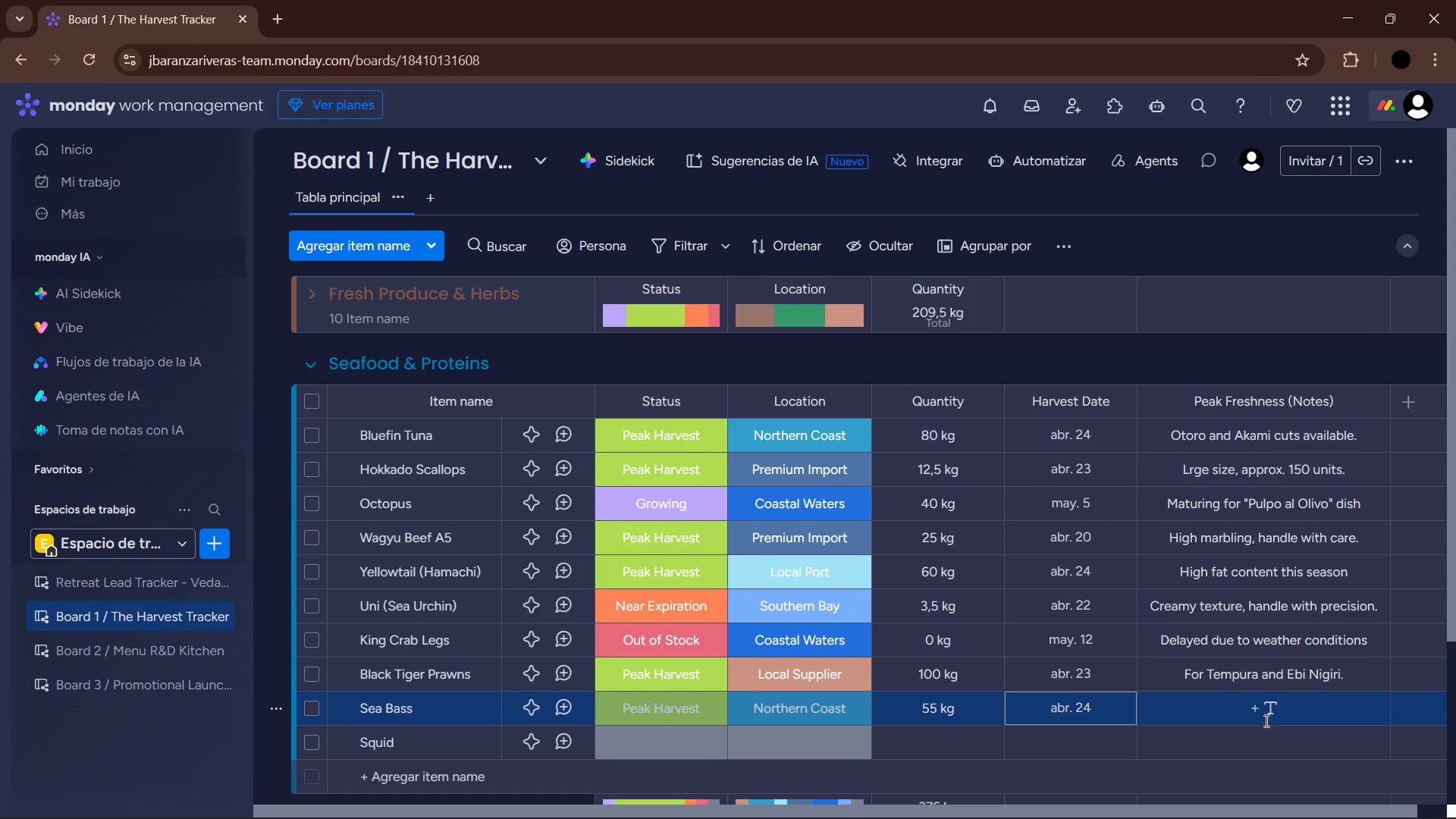 
left_click([1265, 718])
 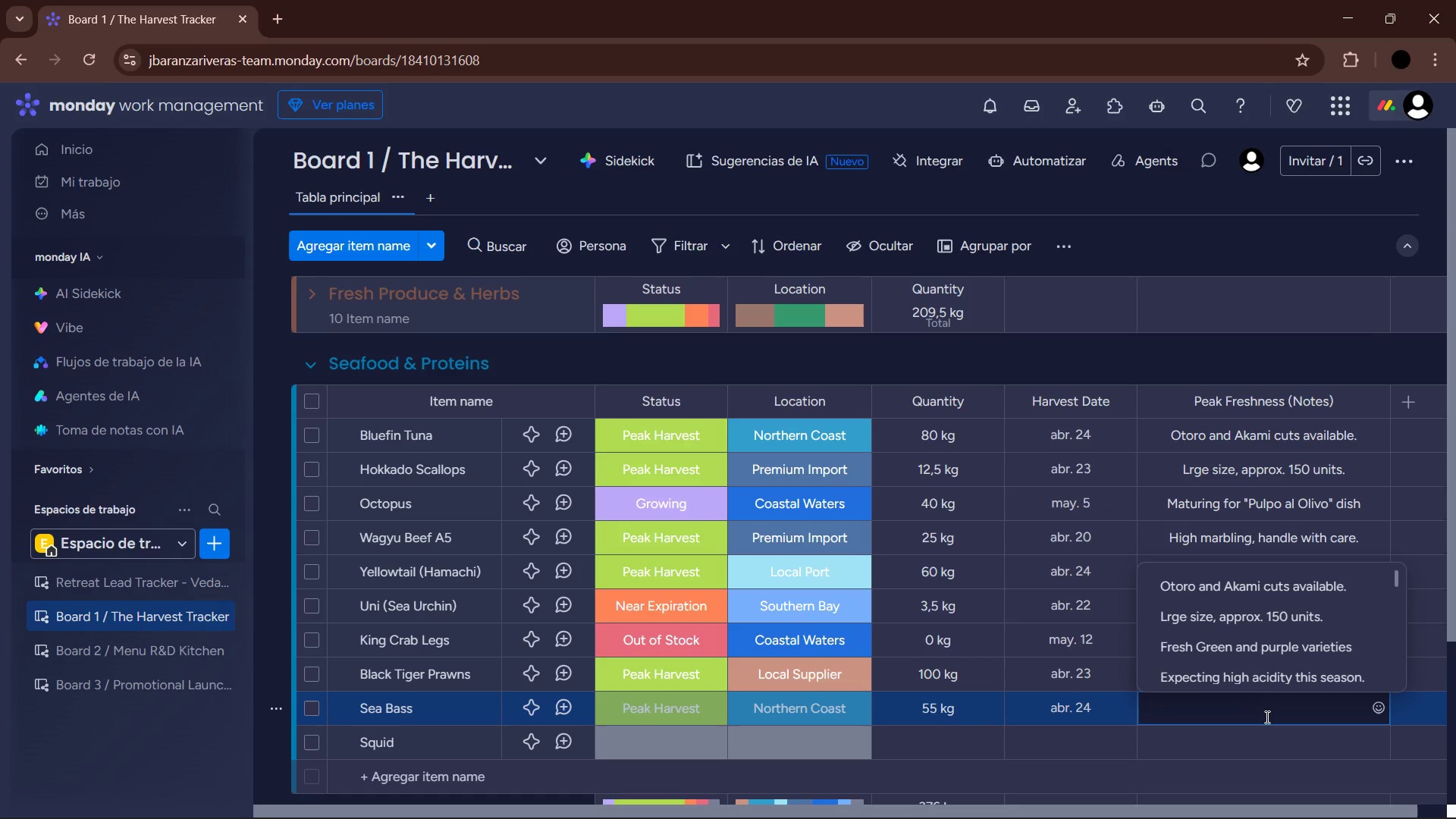 
type(Firm white fish for Cevichwe)
key(Backspace)
key(Backspace)
type(e.)
 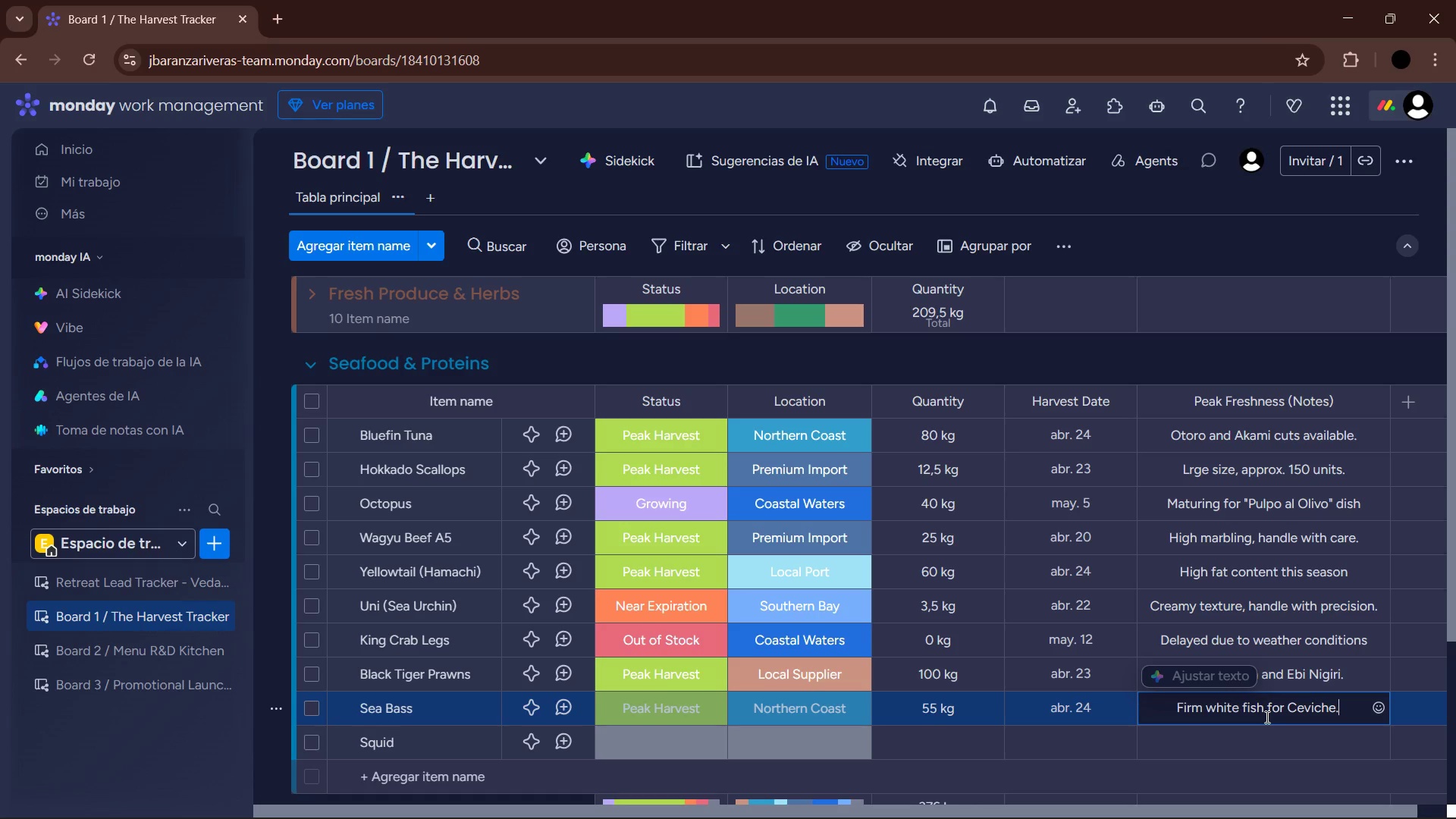 
key(Enter)
 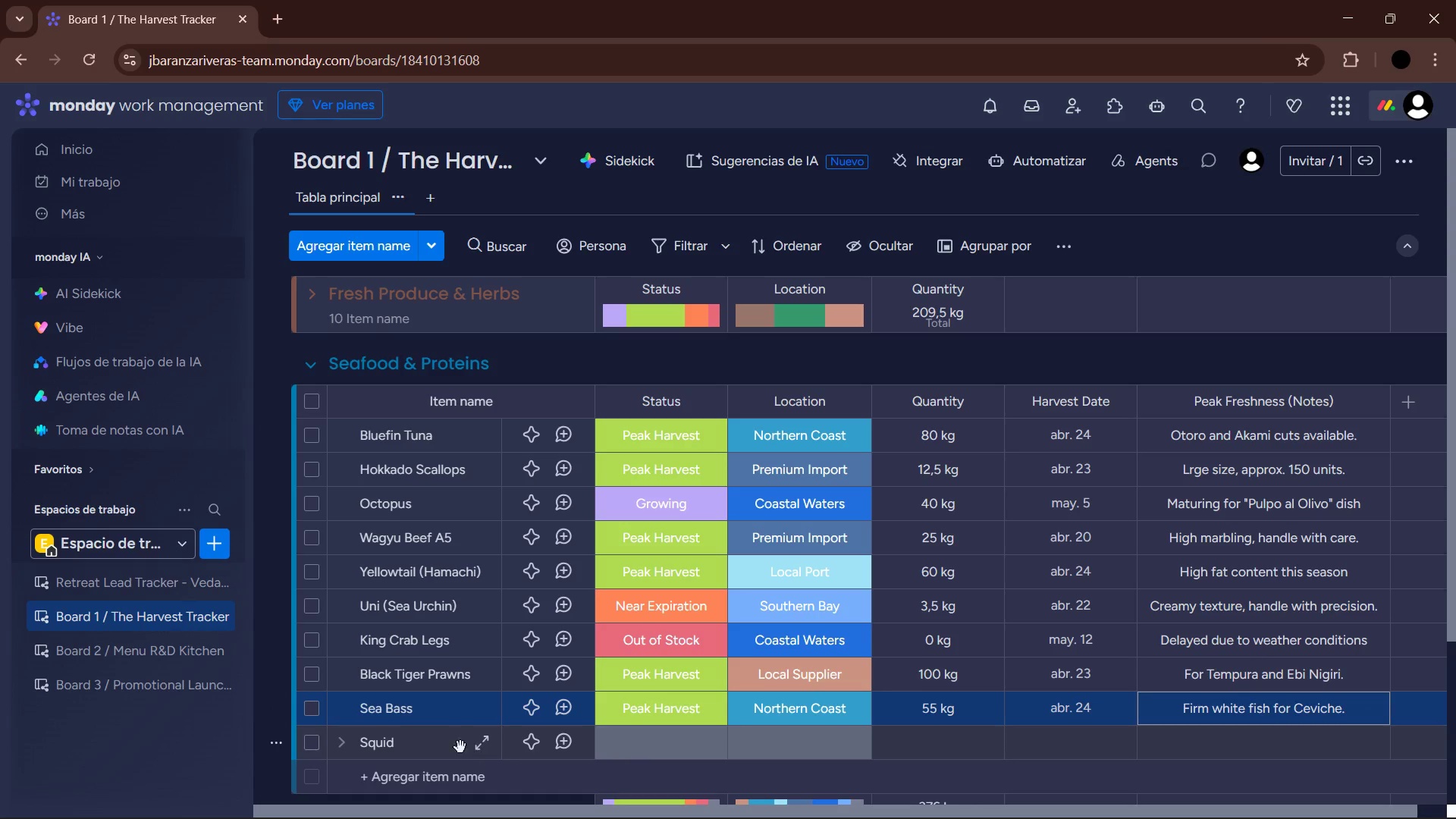 
left_click([632, 741])
 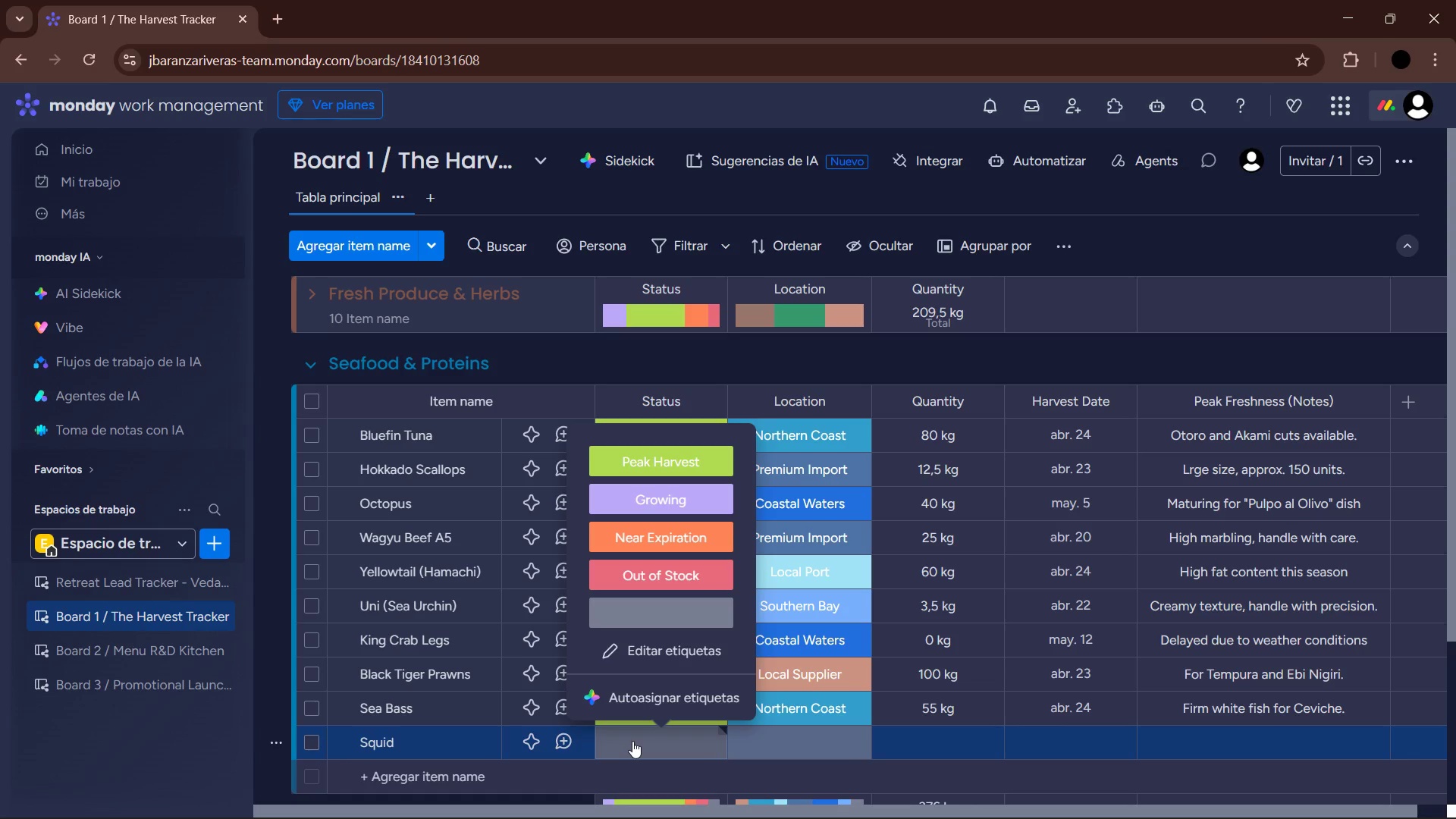 
left_click([693, 525])
 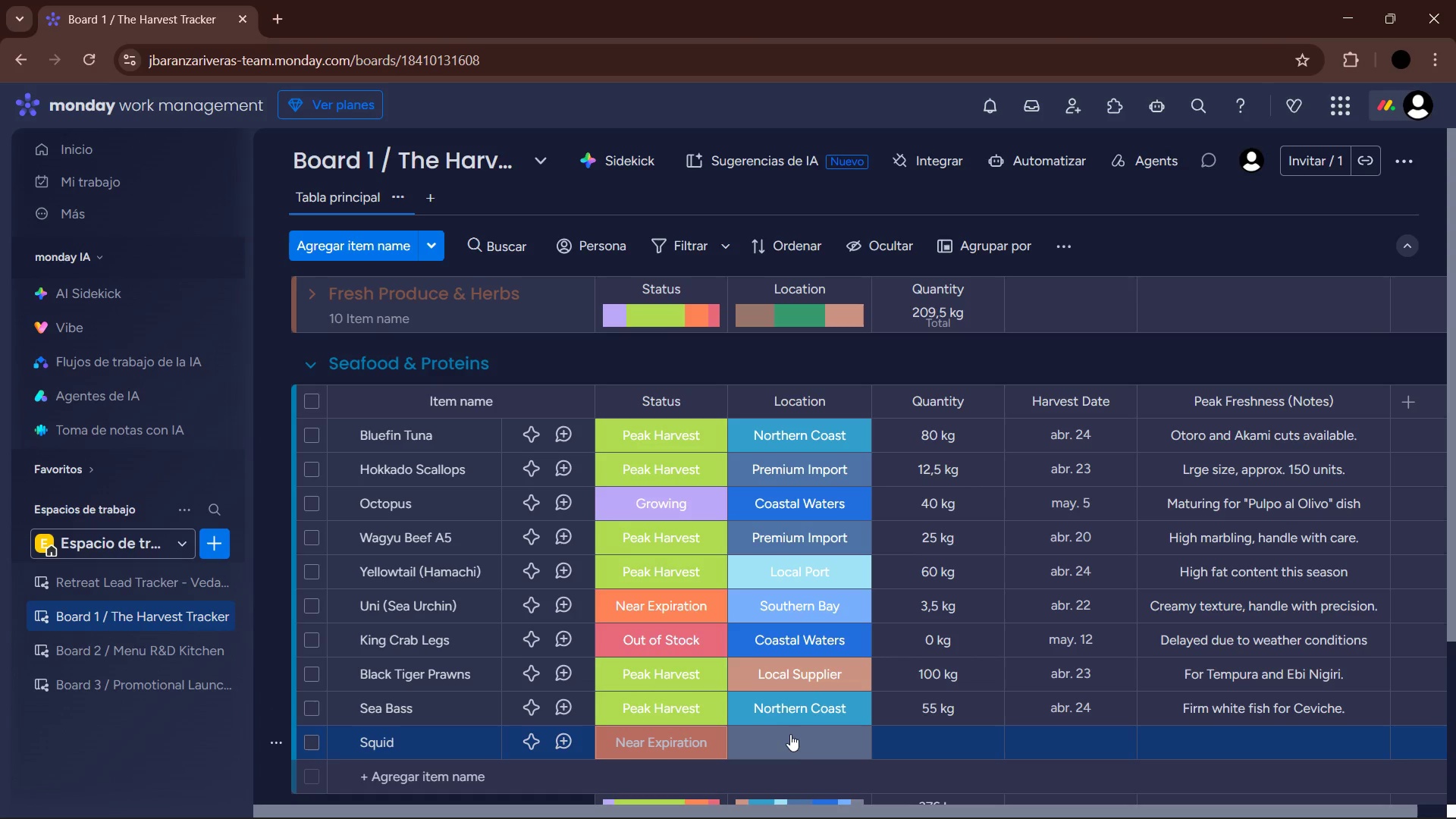 
left_click([792, 737])
 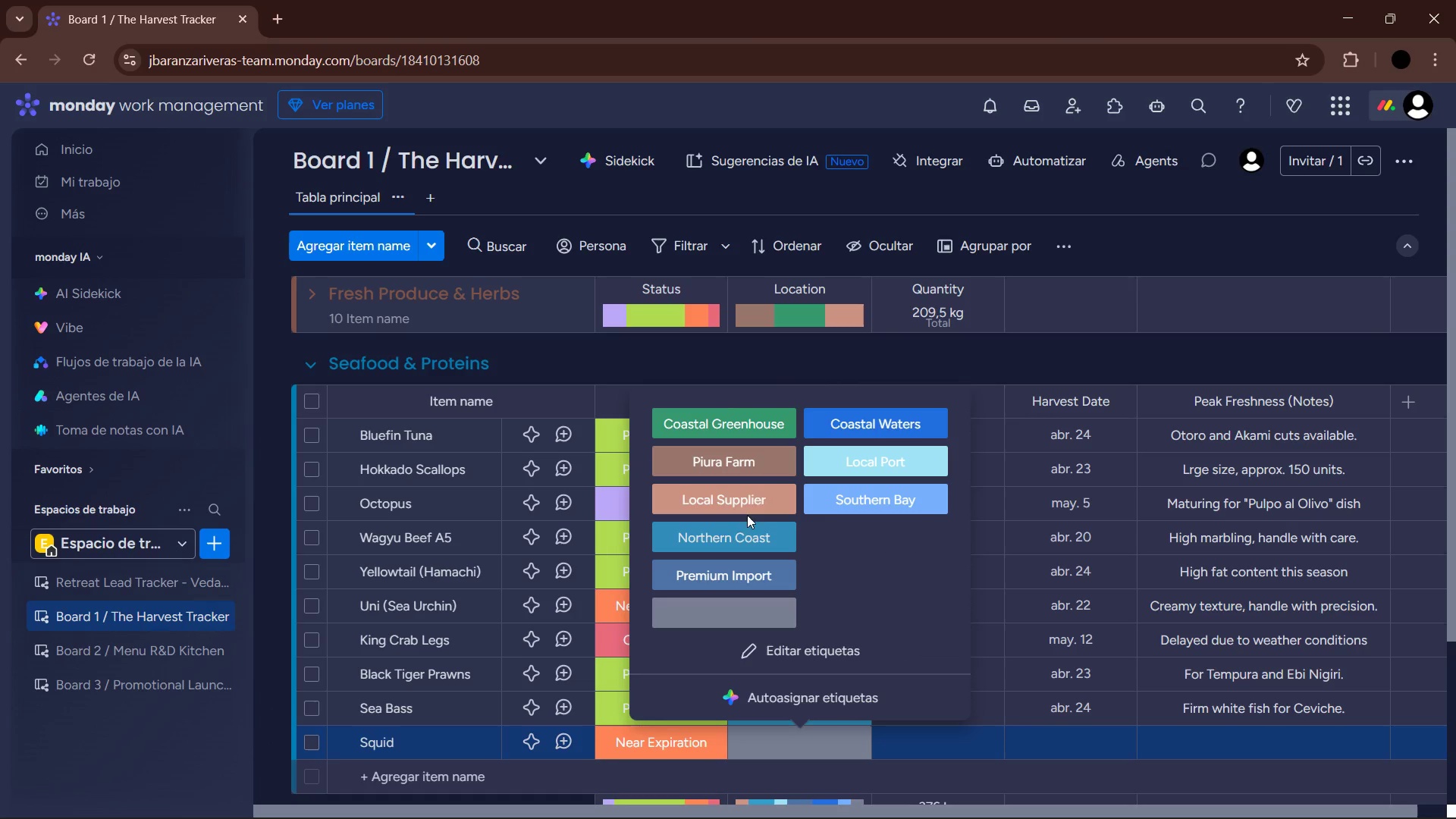 
left_click([896, 449])
 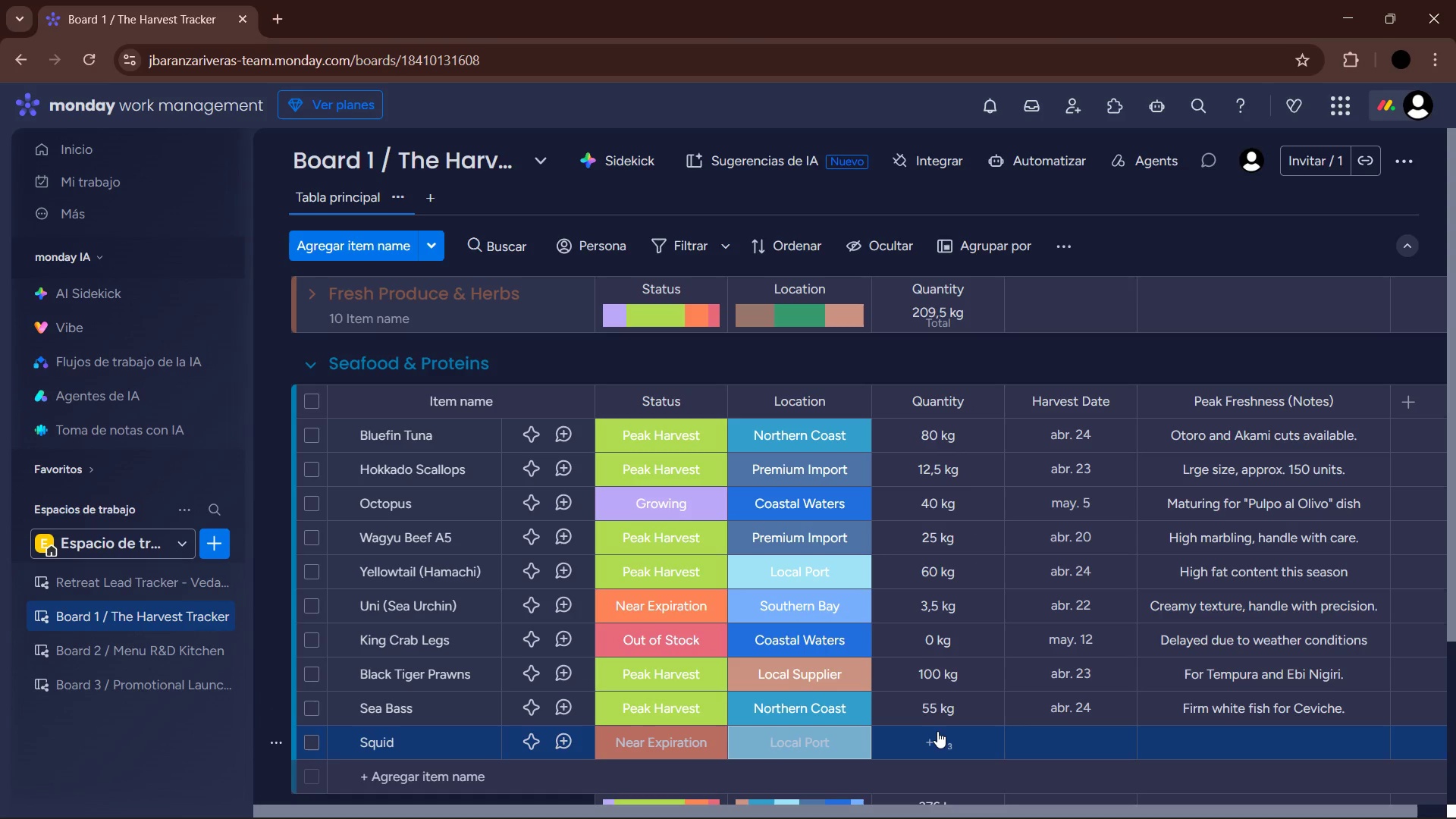 
left_click([937, 732])
 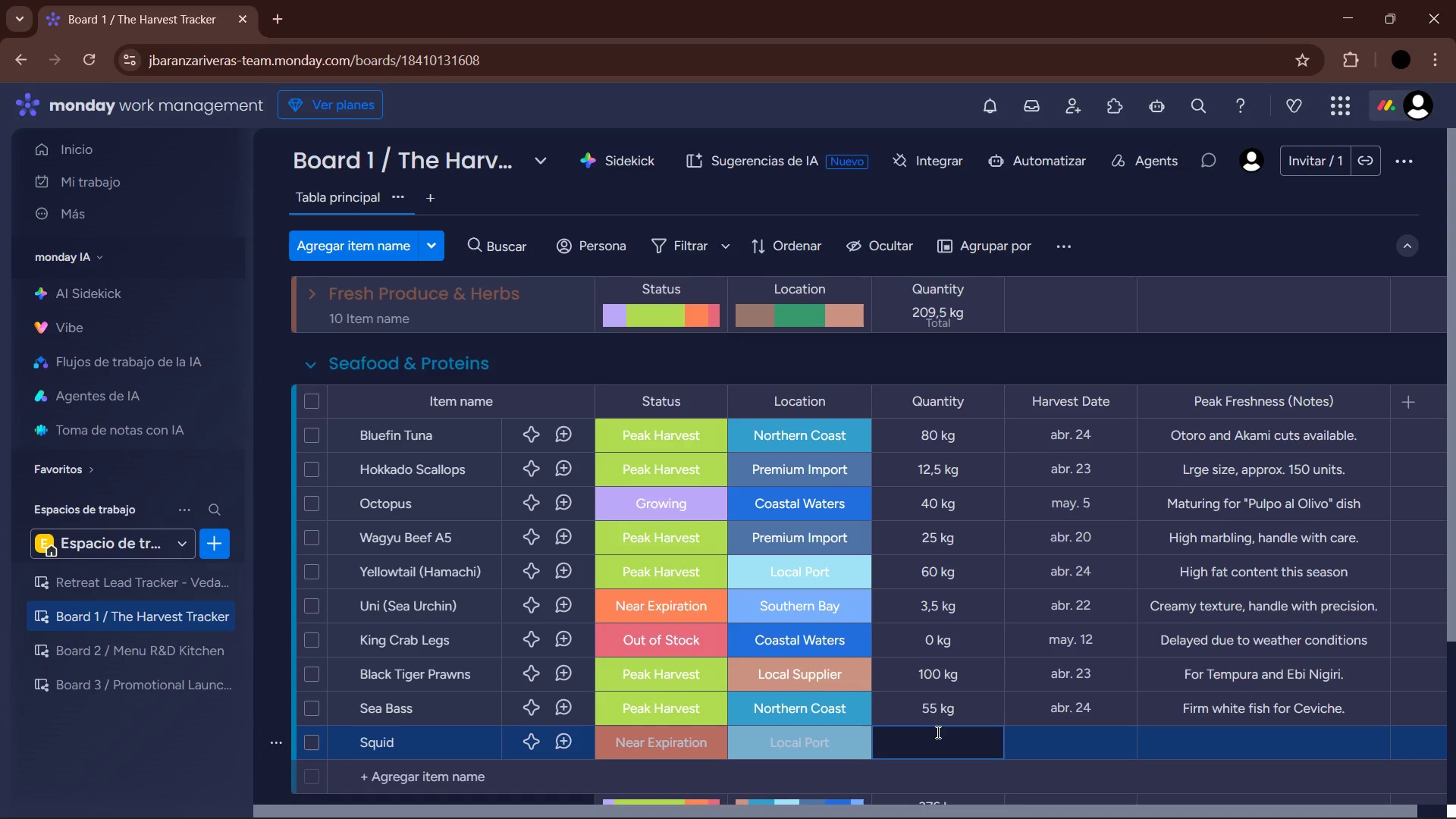 
key(Numpad2)
 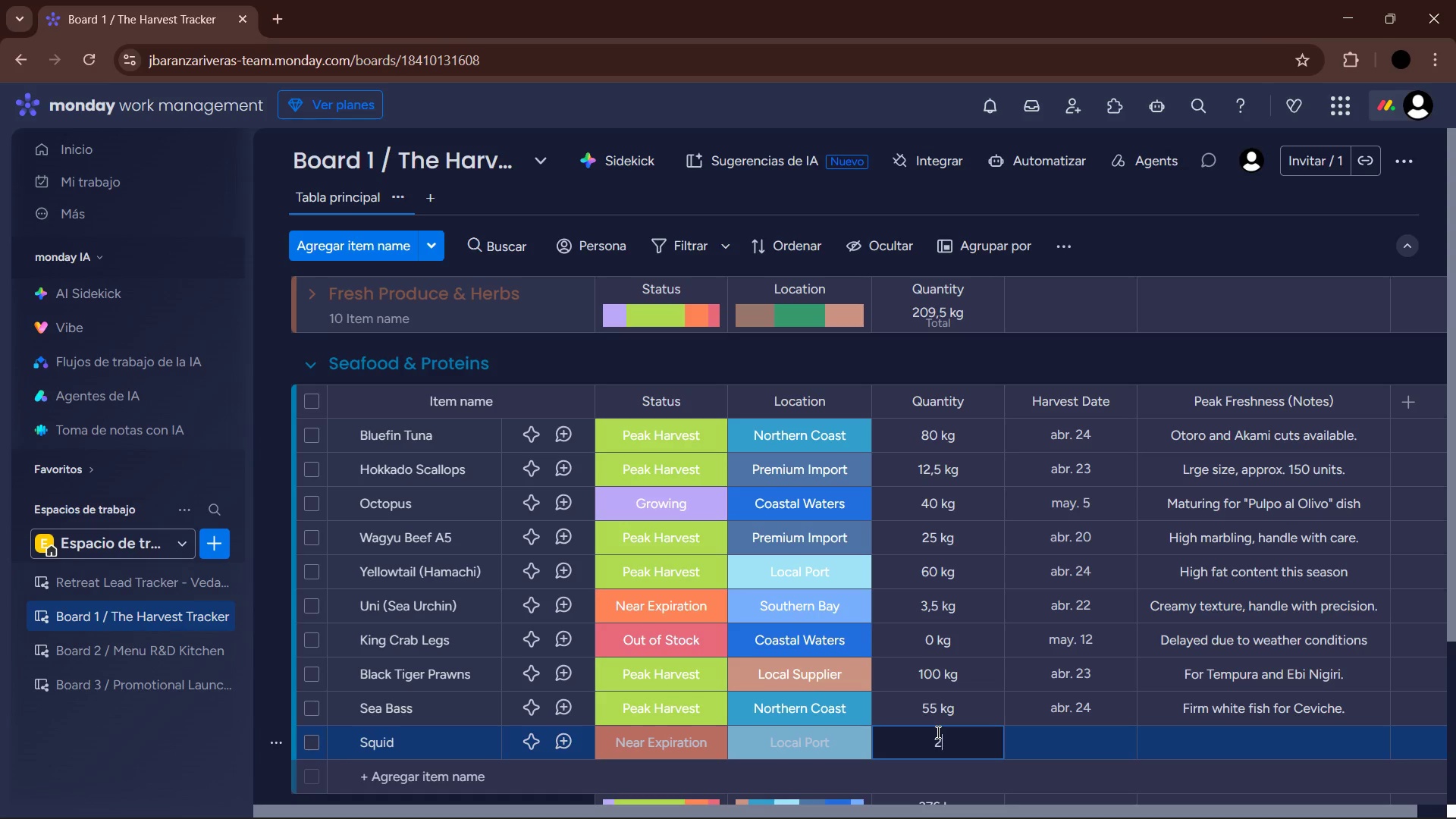 
key(Numpad0)
 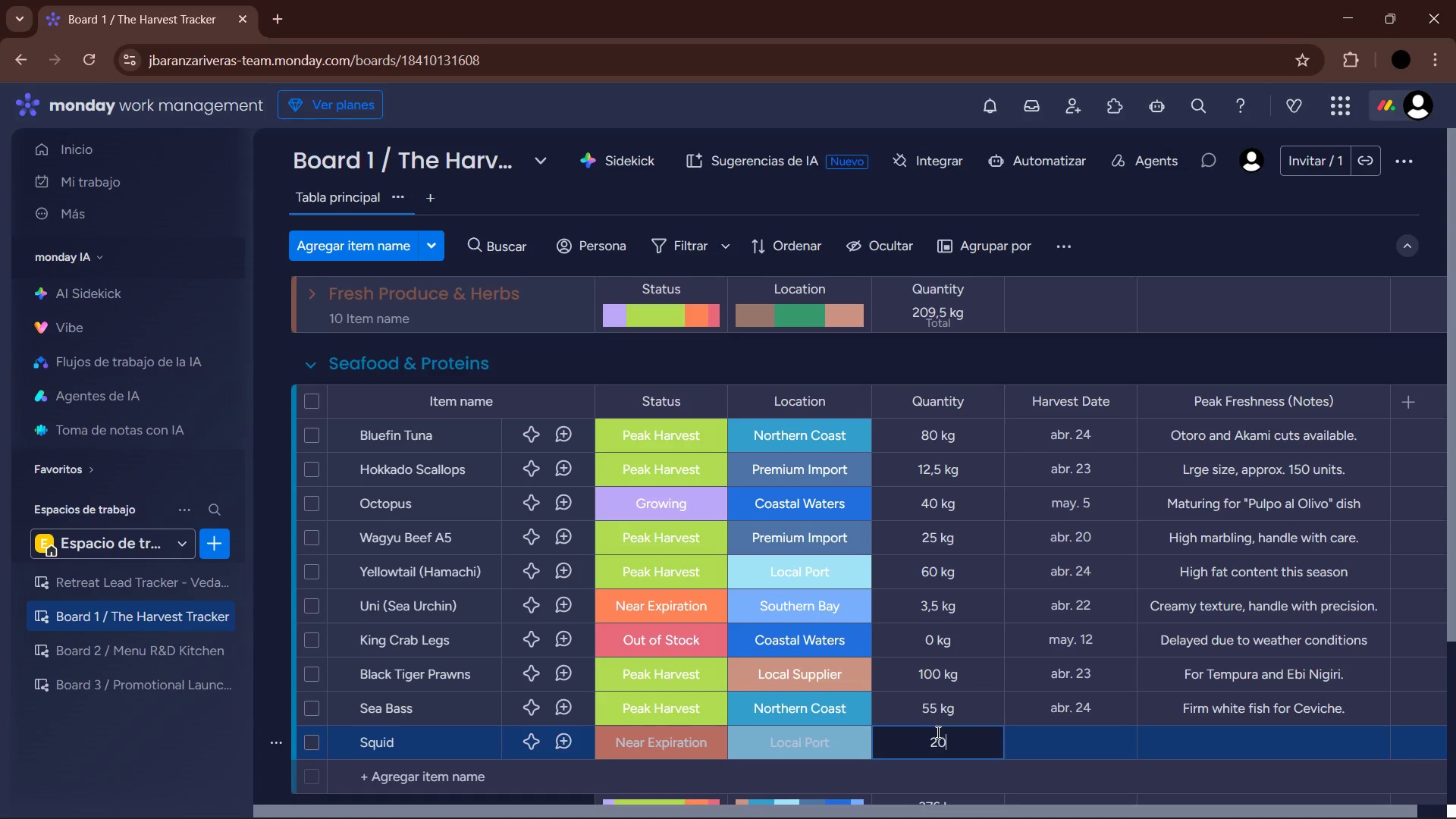 
key(NumpadEnter)
 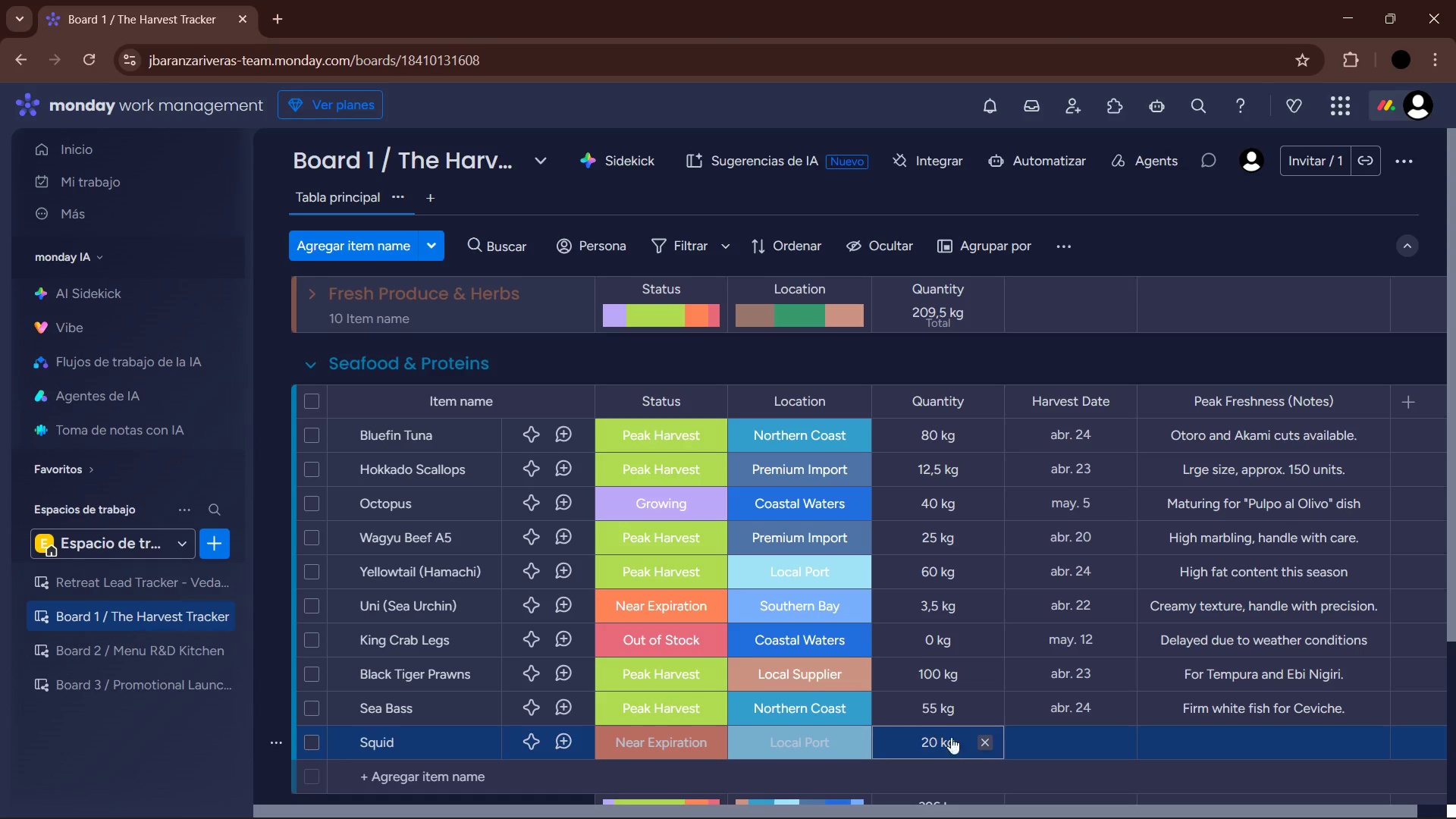 
left_click([1082, 745])
 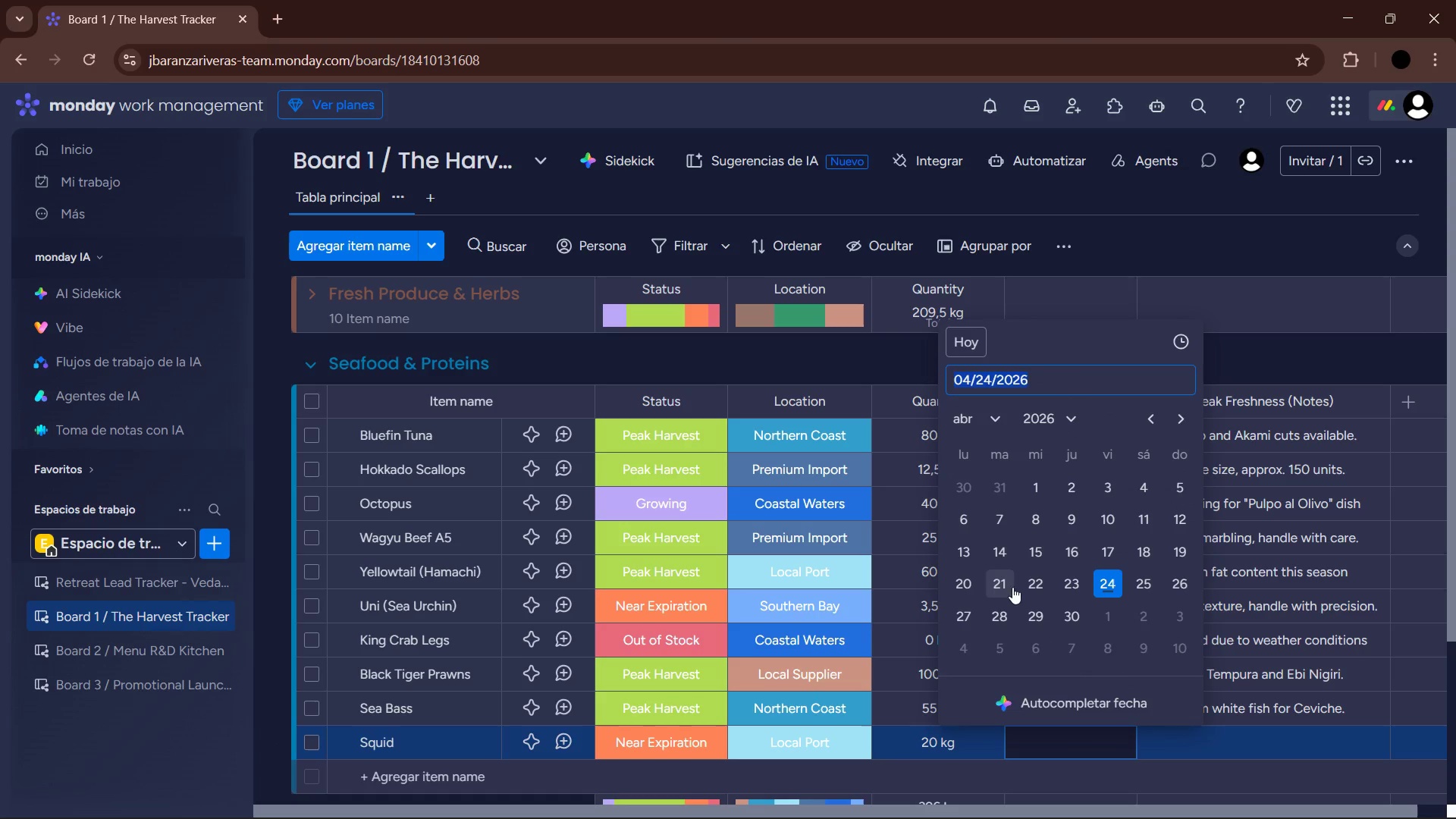 
left_click([1003, 584])
 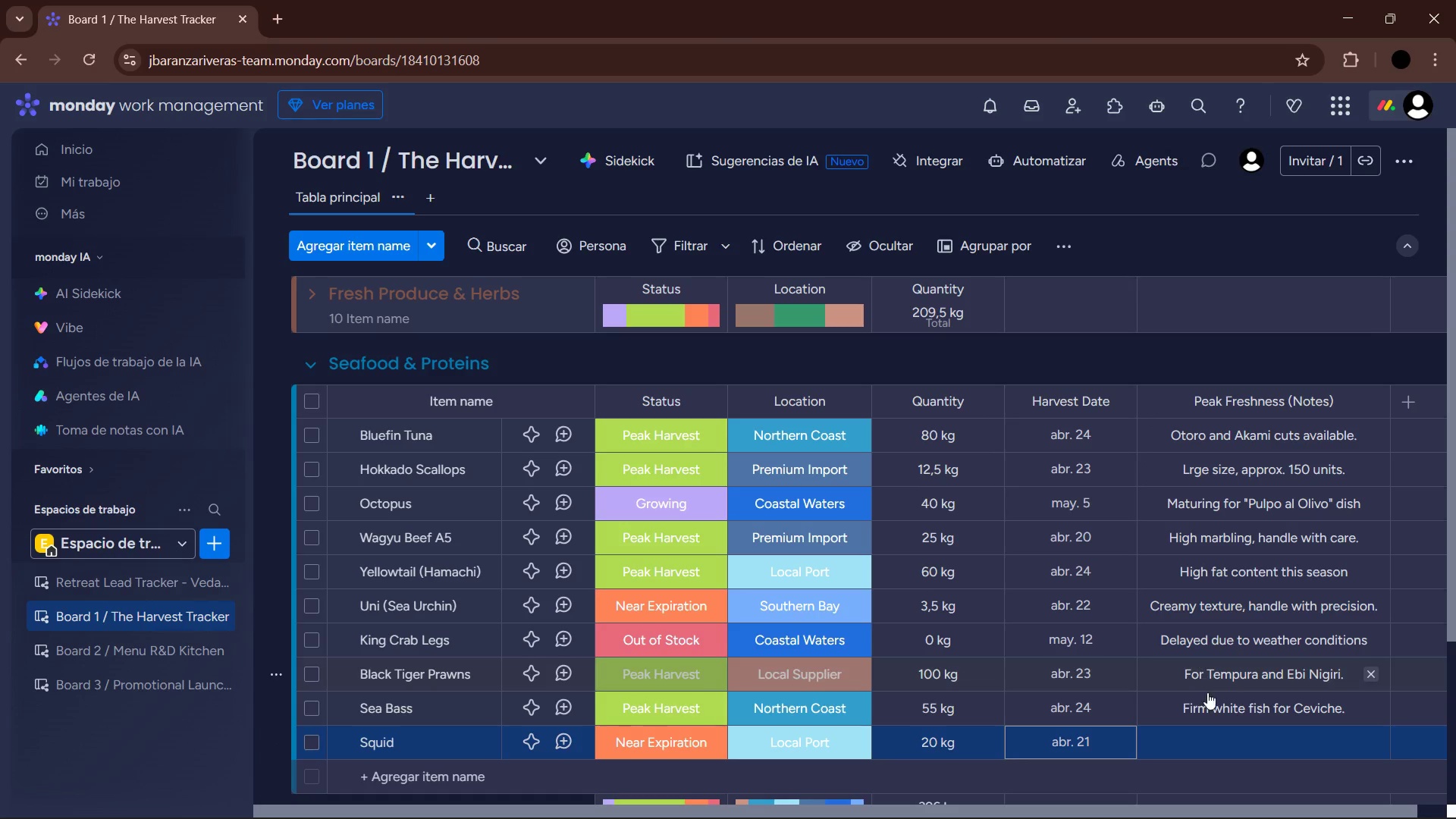 
left_click([1204, 743])
 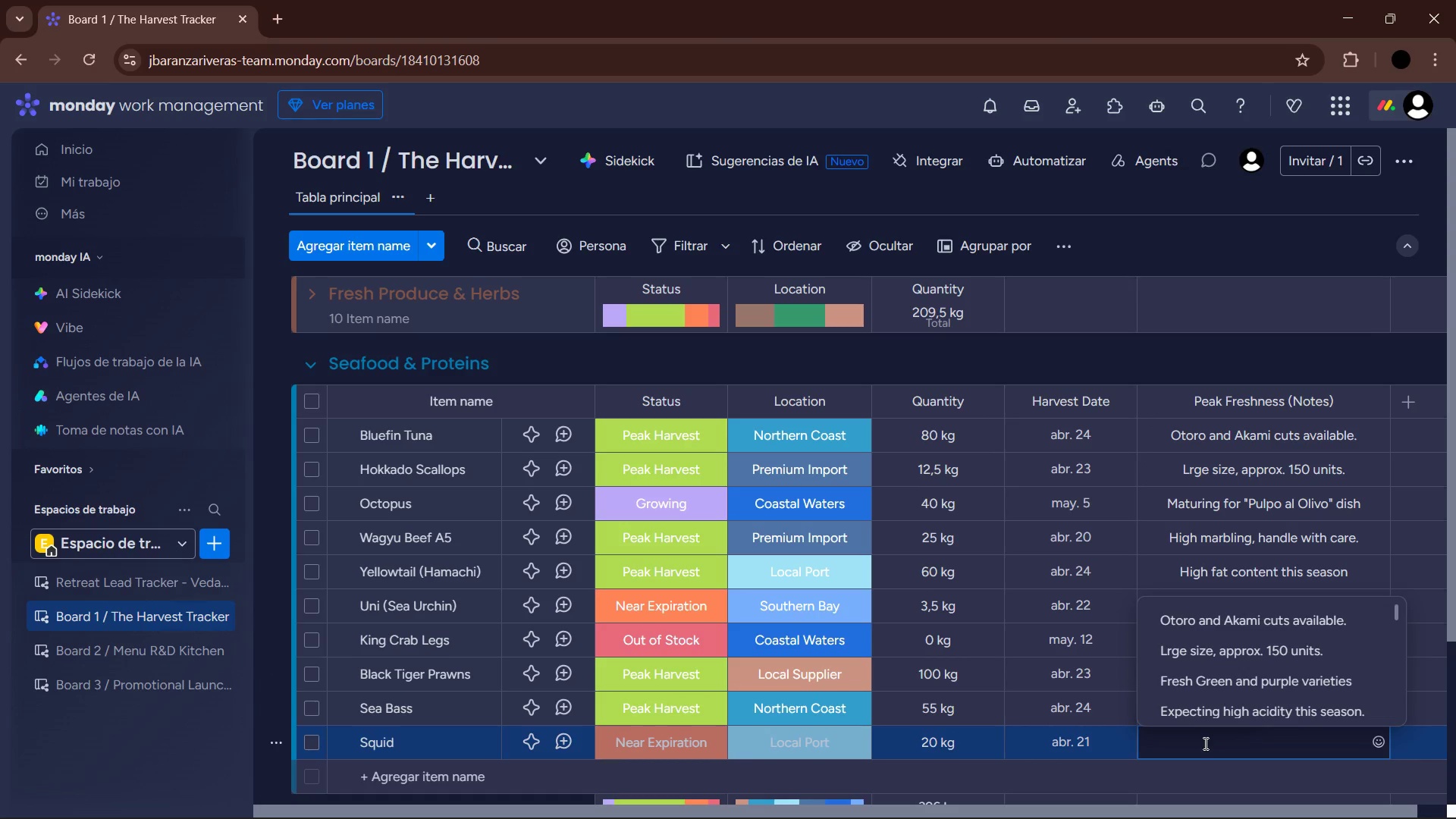 
type(Clean and prep for Karaage)
 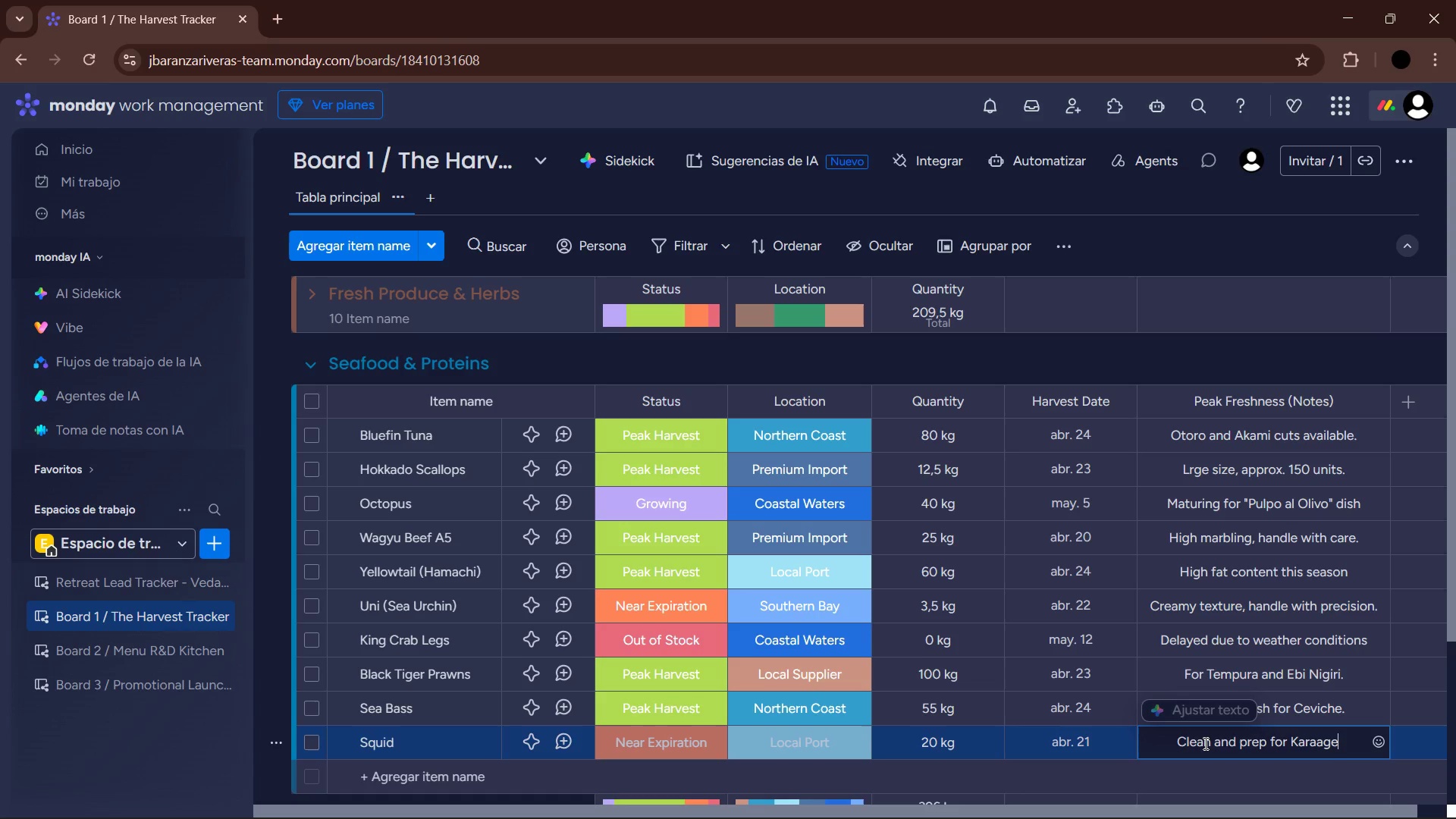 
key(Enter)
 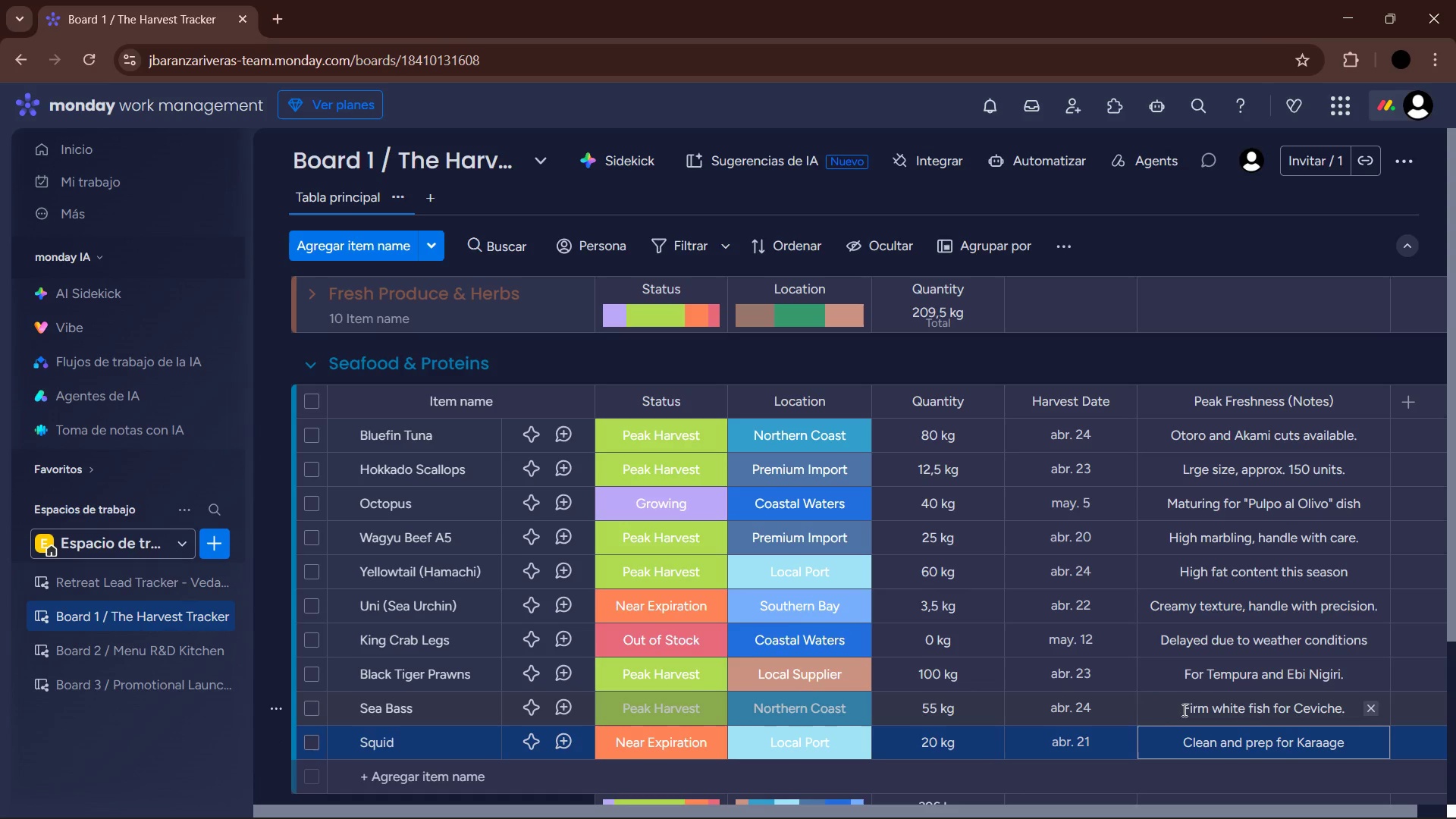 
scroll: coordinate [909, 576], scroll_direction: down, amount: 2.0
 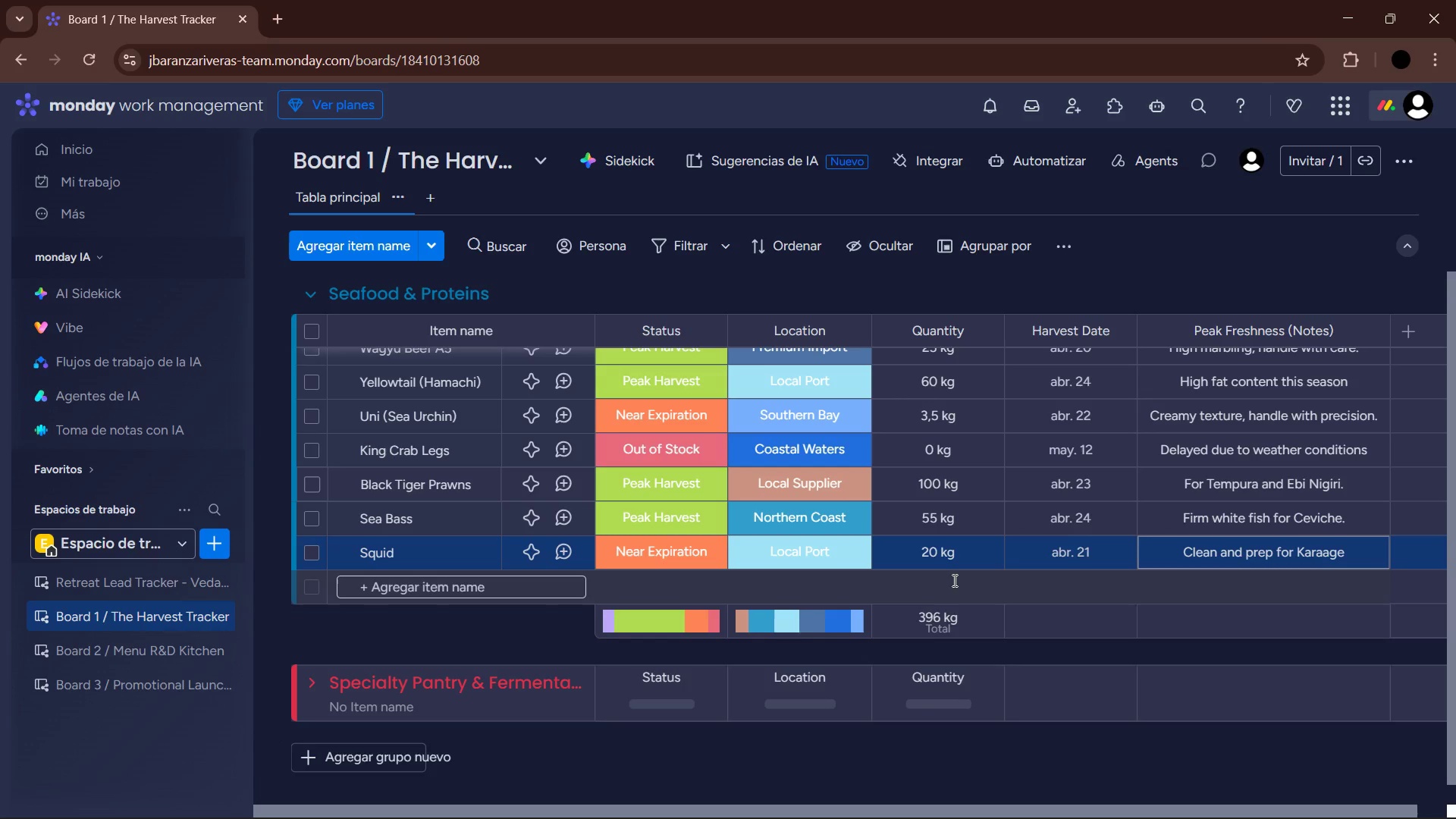 
scroll: coordinate [940, 588], scroll_direction: up, amount: 2.0
 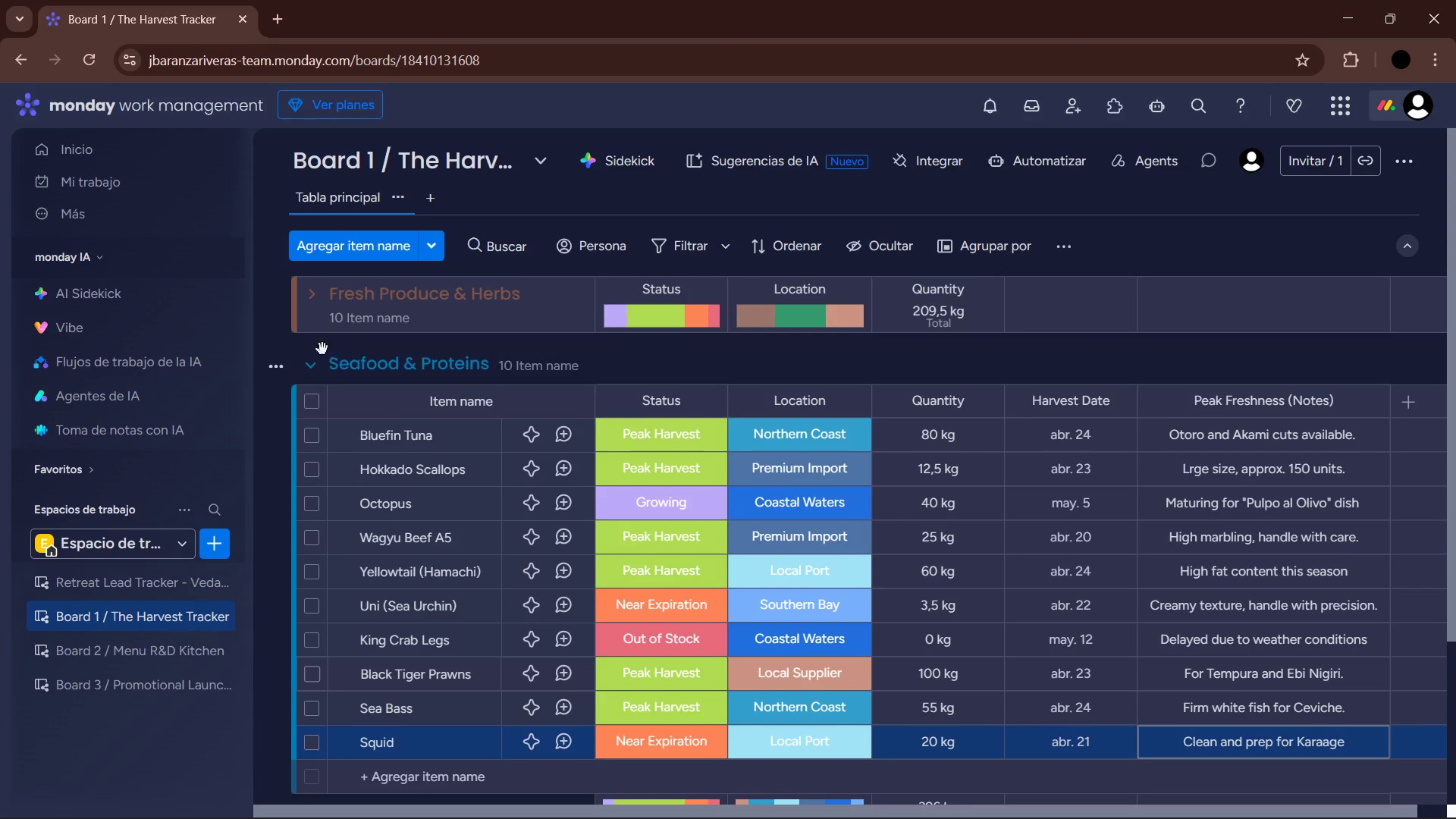 
left_click([309, 363])
 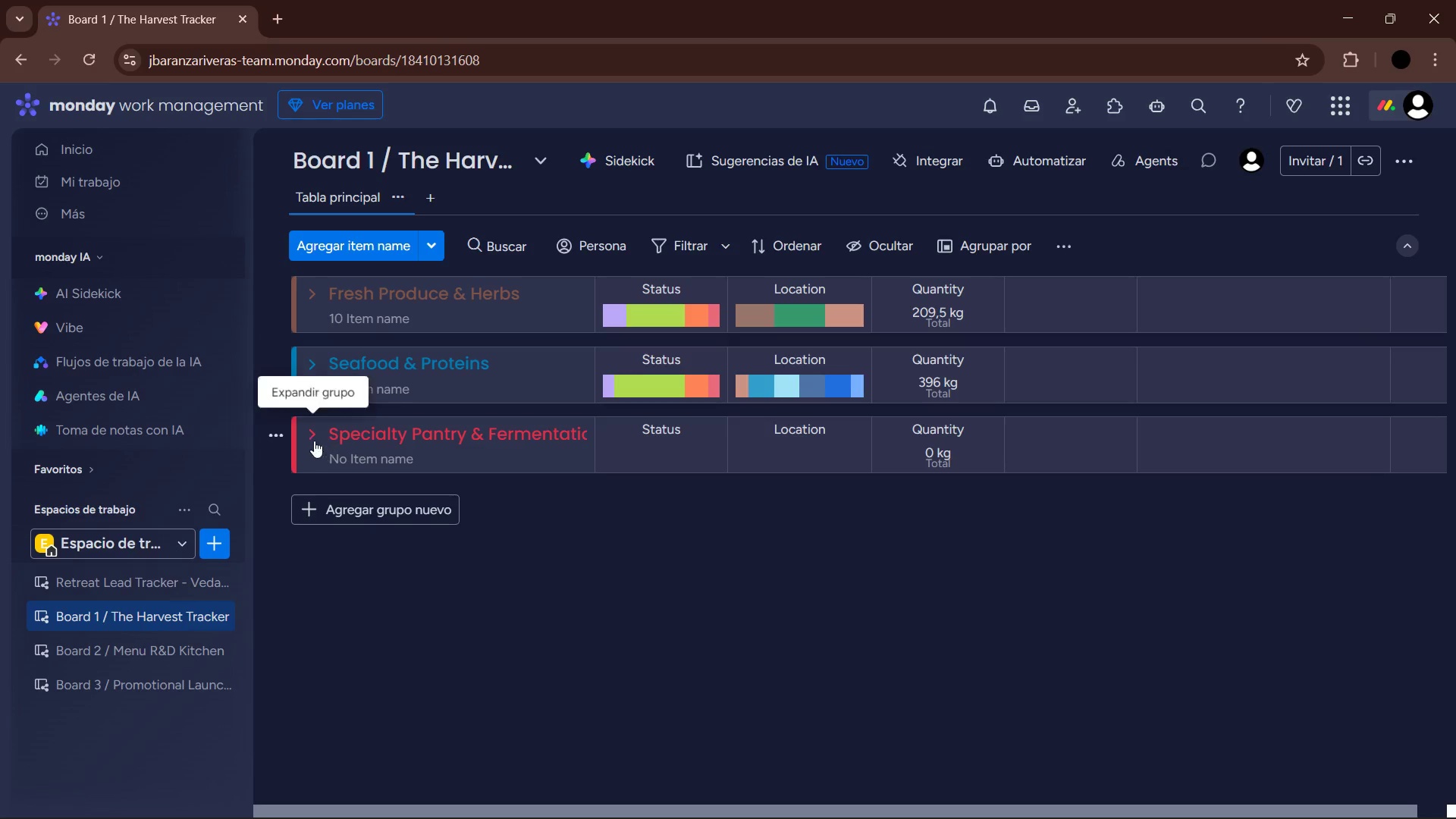 
left_click([312, 434])
 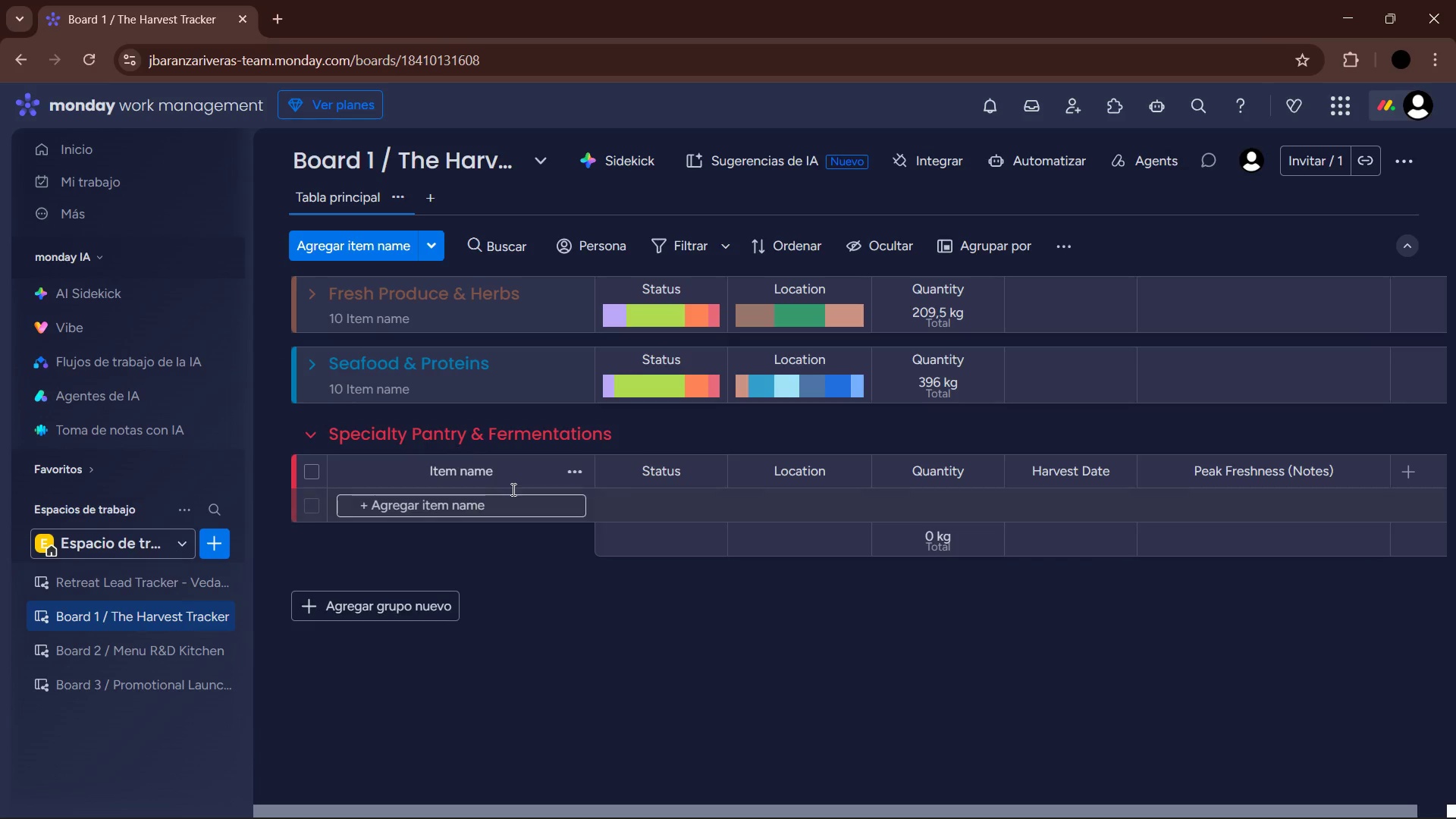 
left_click([483, 504])